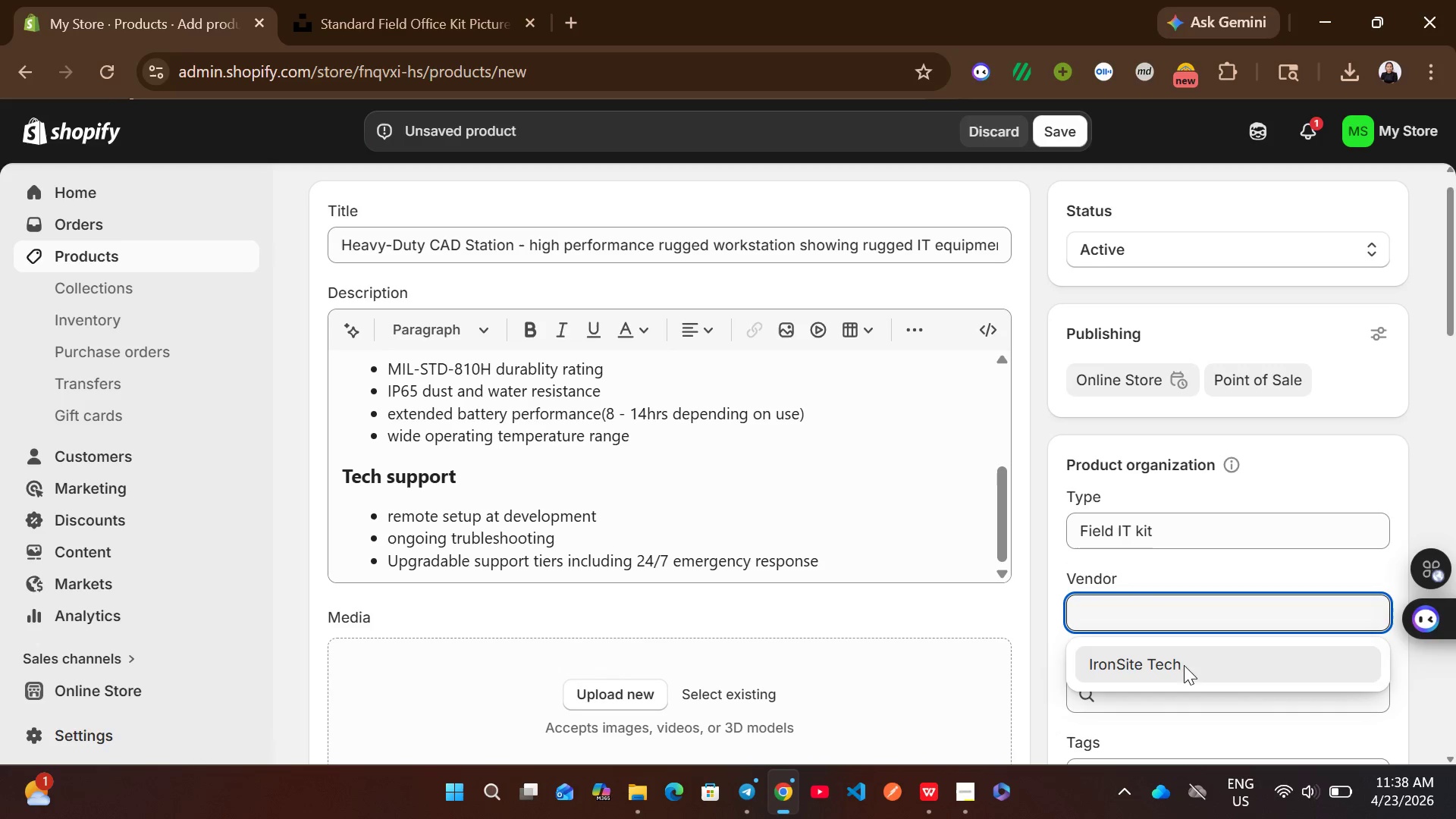 
left_click([1178, 655])
 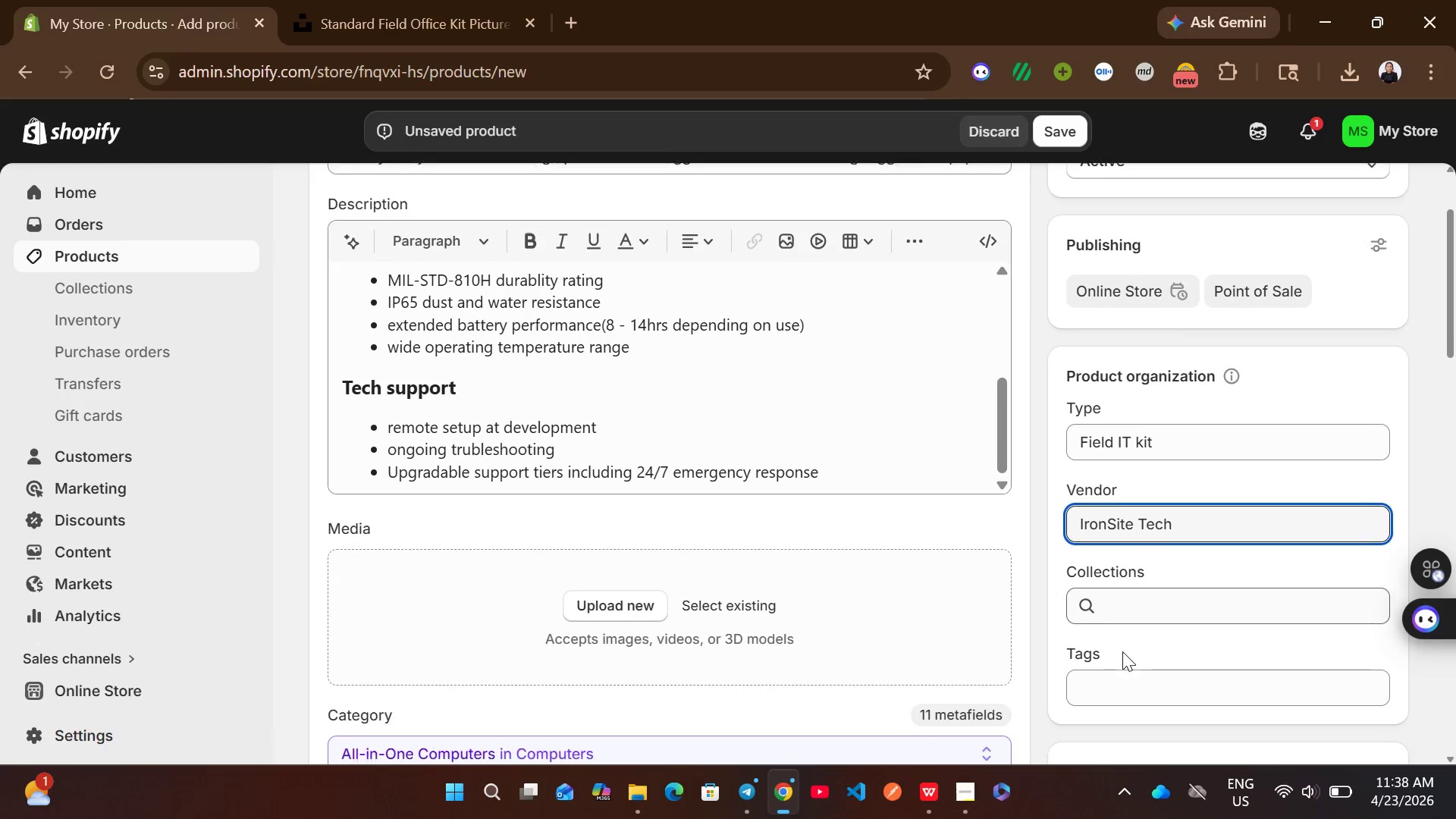 
left_click([1124, 690])
 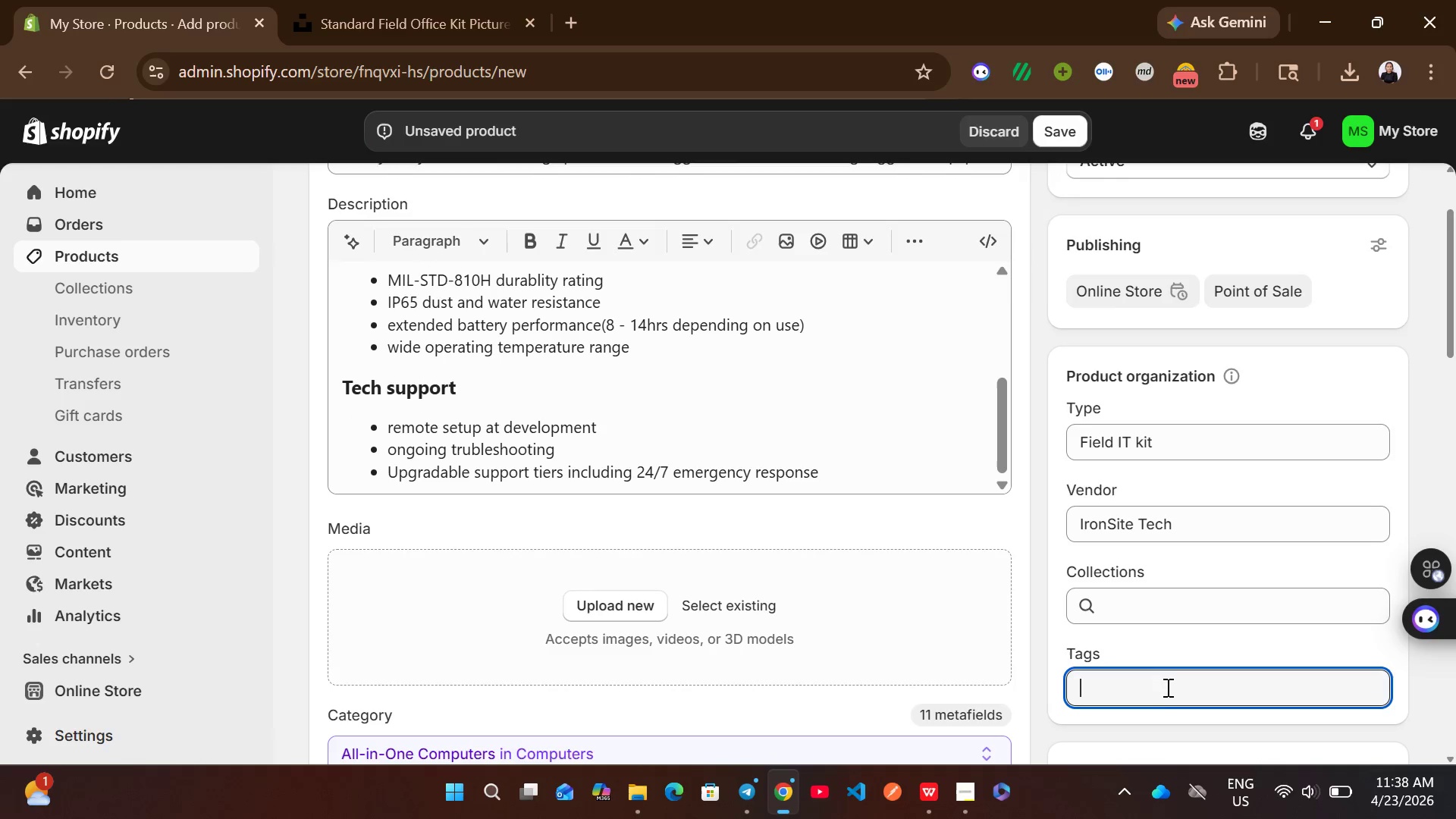 
wait(5.88)
 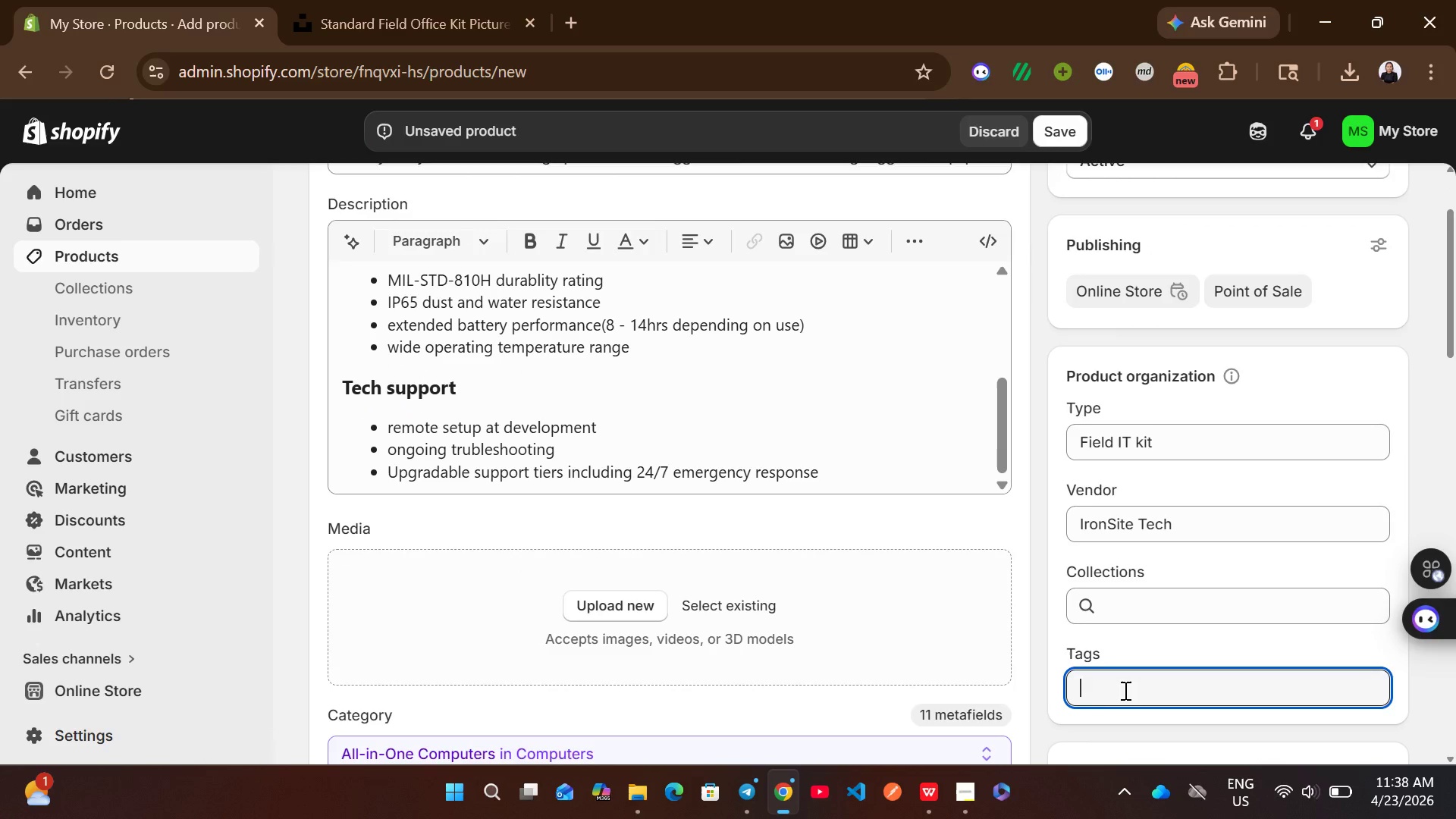 
type(ru)
key(Backspace)
key(Backspace)
type(Ruggedized )
key(Backspace)
 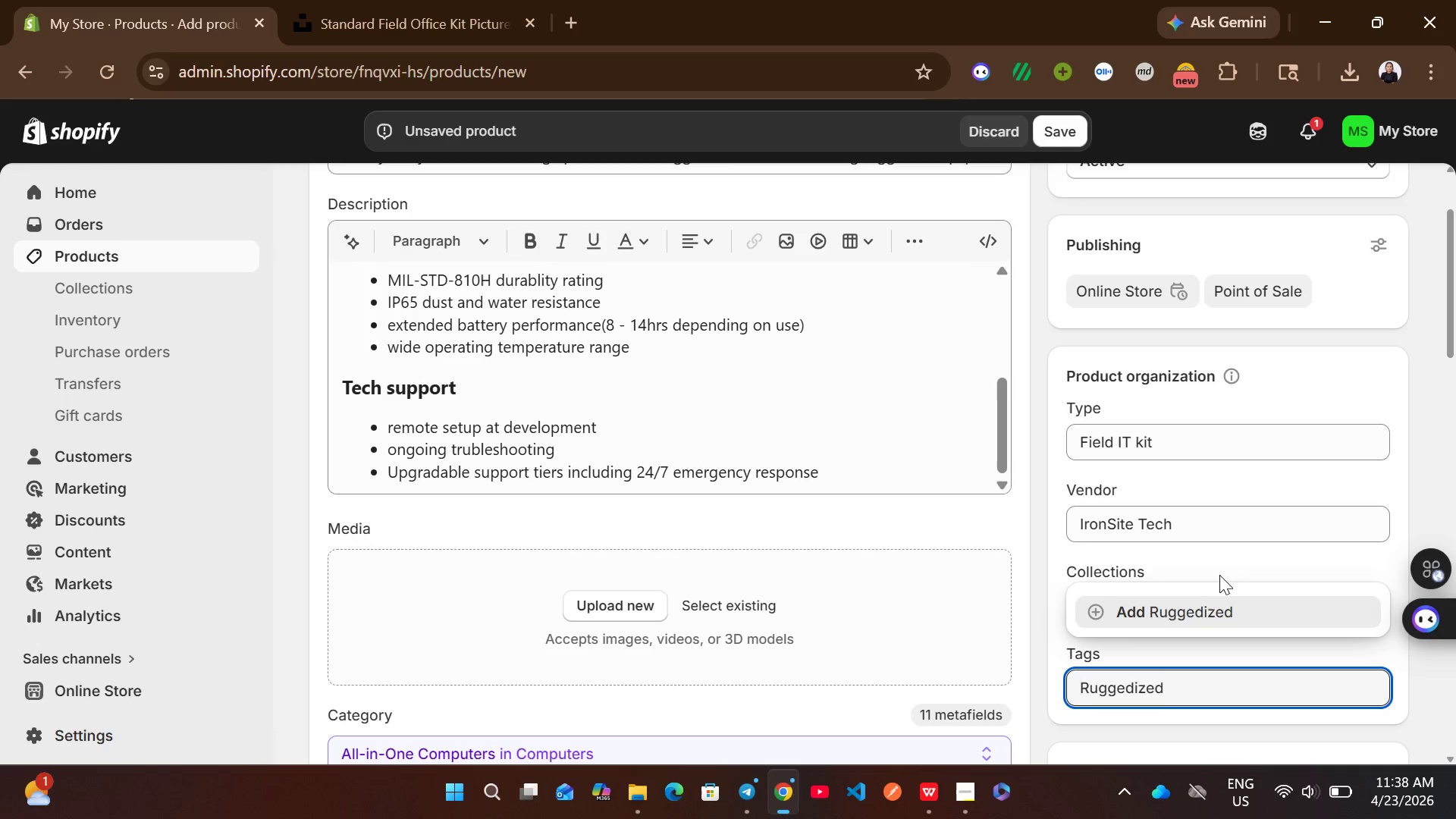 
left_click([1207, 616])
 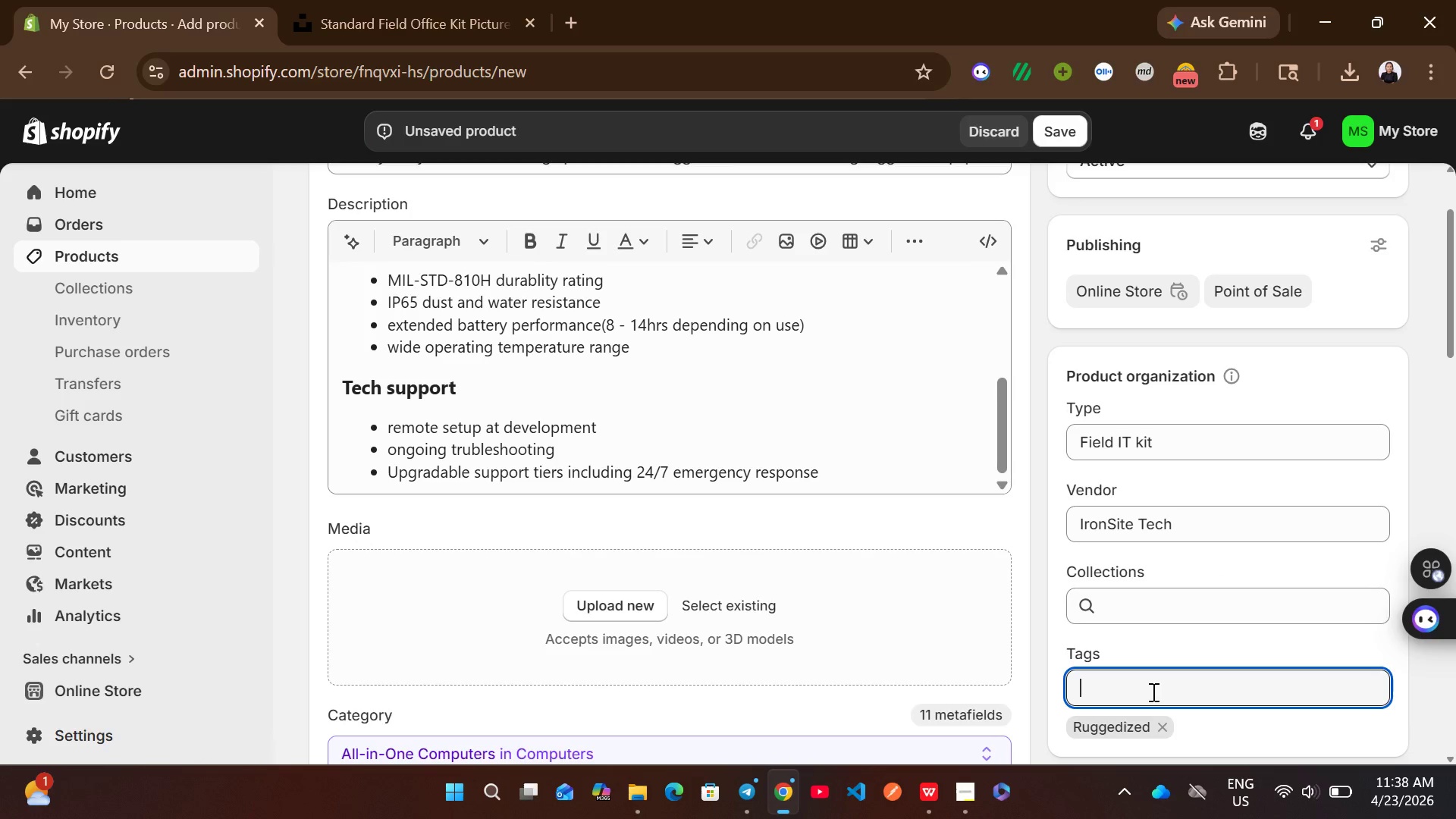 
type(CAD)
 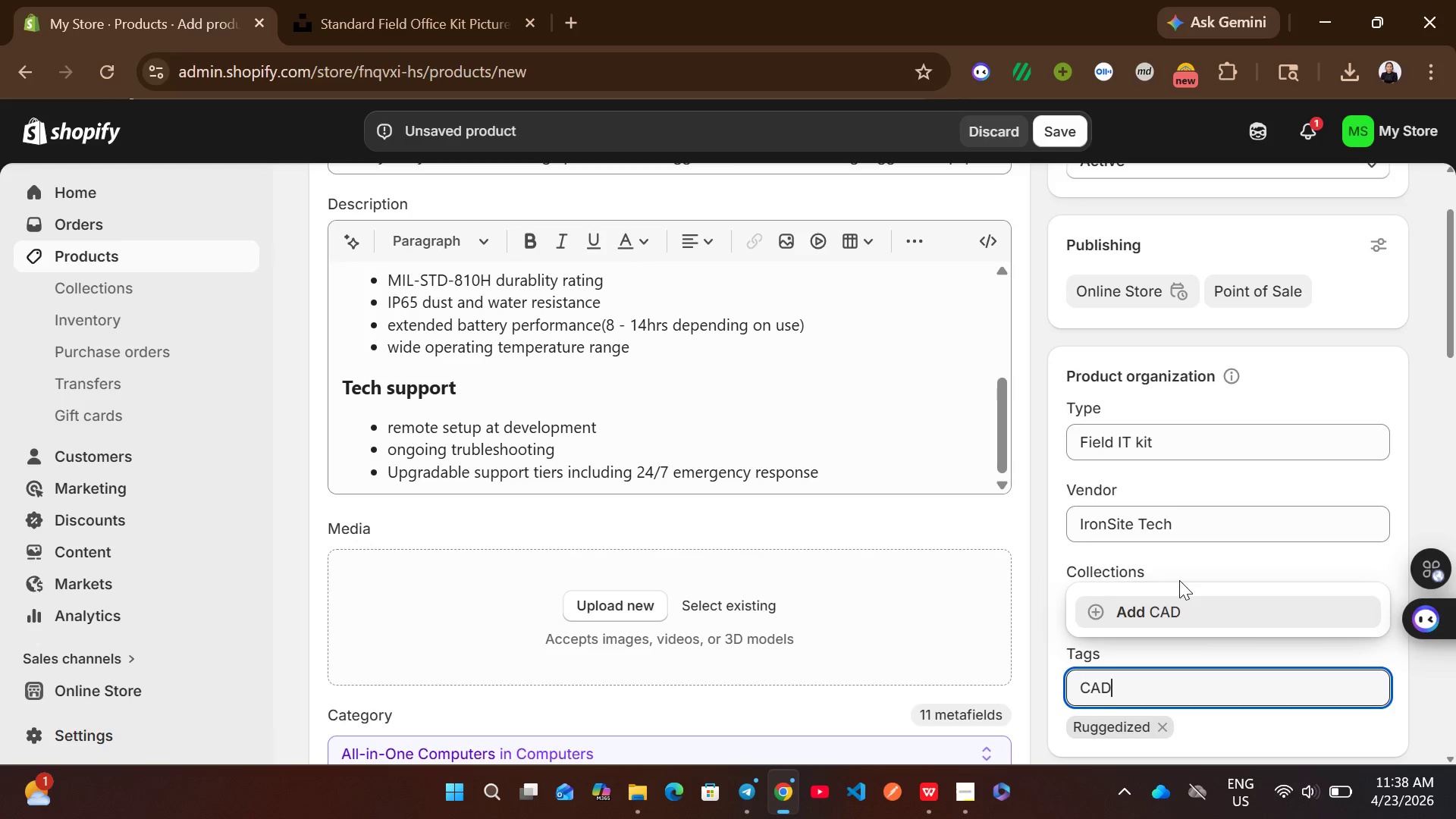 
left_click([1174, 607])
 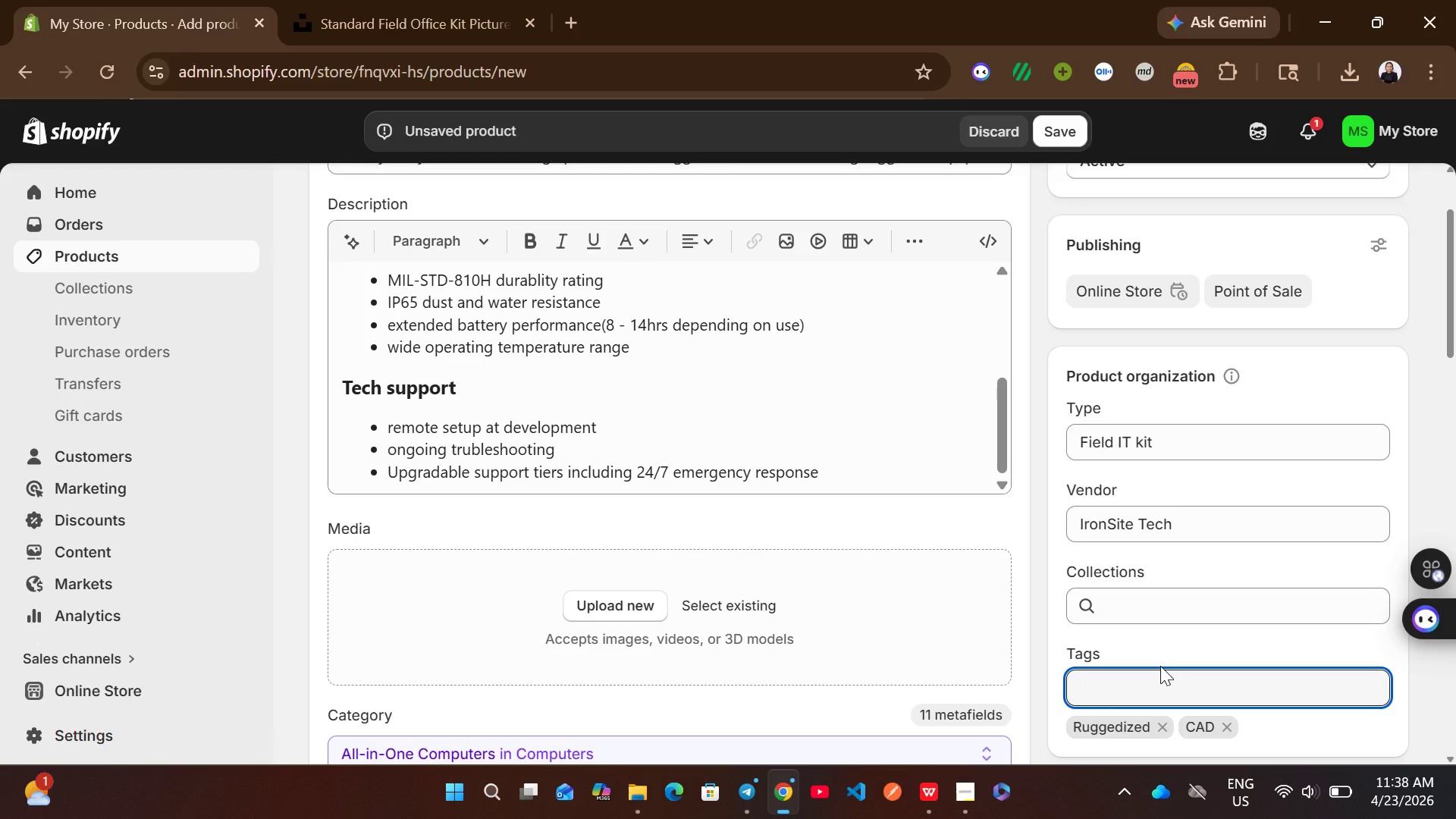 
type(Engineering)
 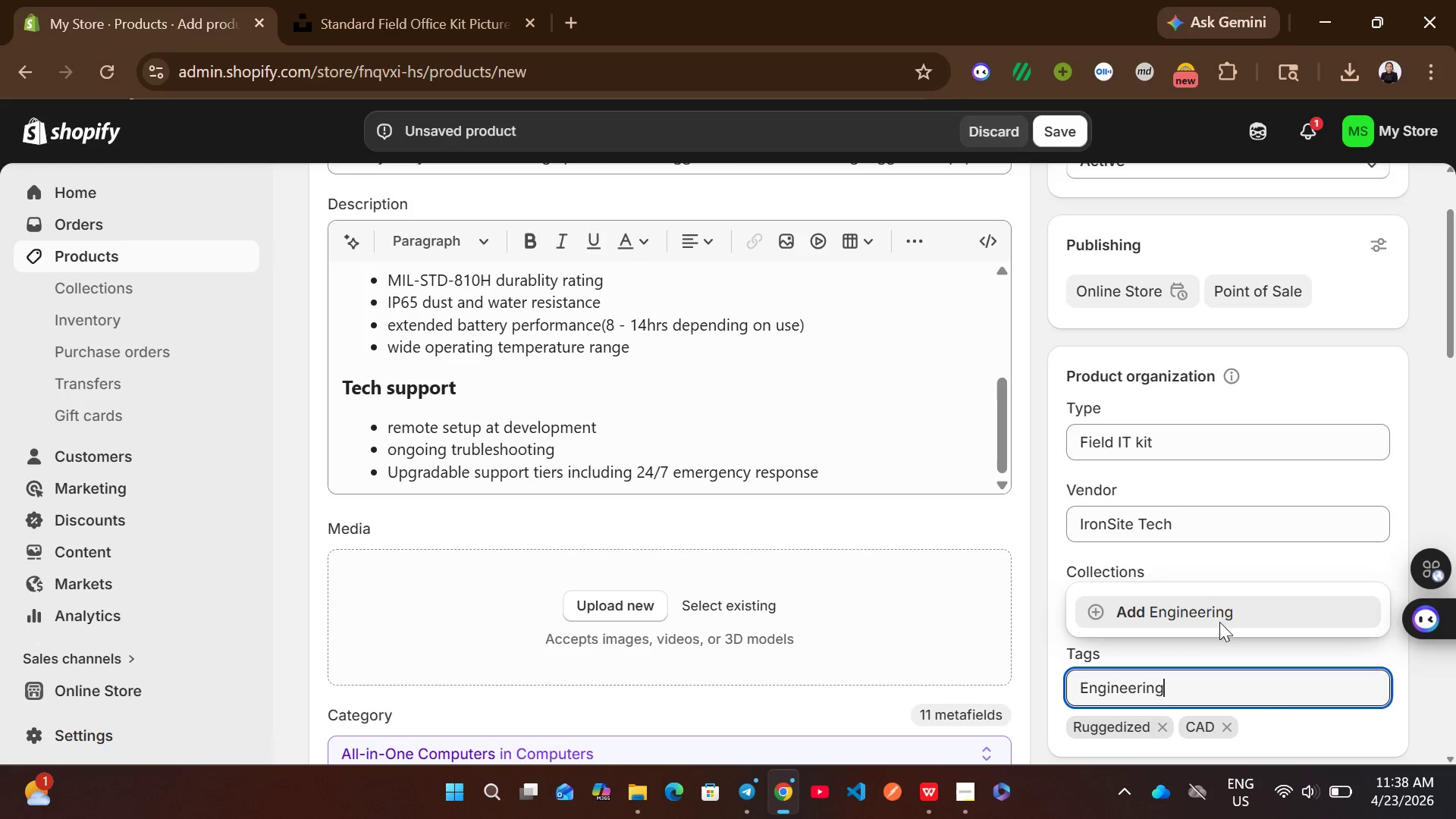 
left_click([1208, 613])
 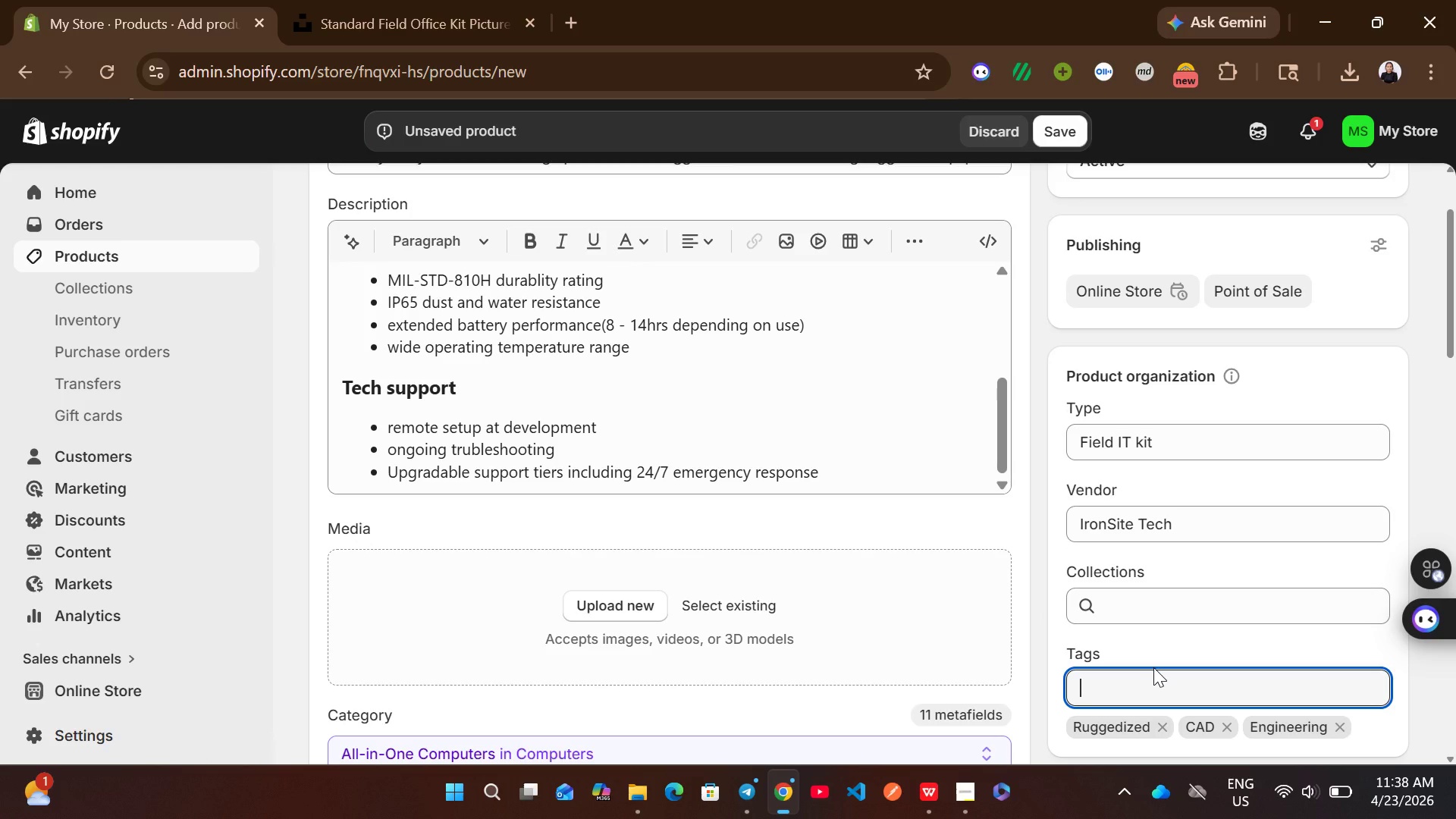 
type(Remote setup)
 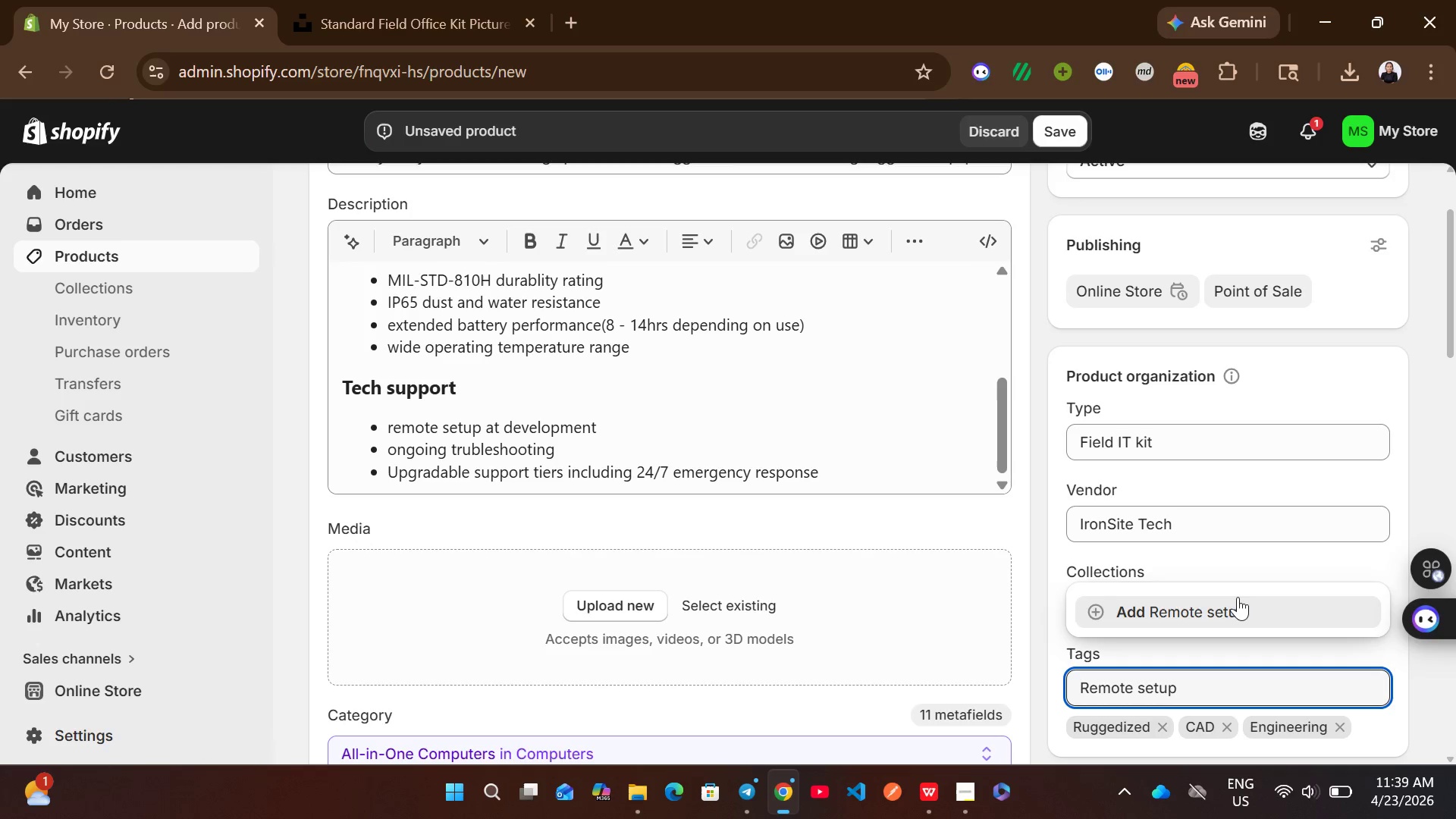 
left_click([1218, 609])
 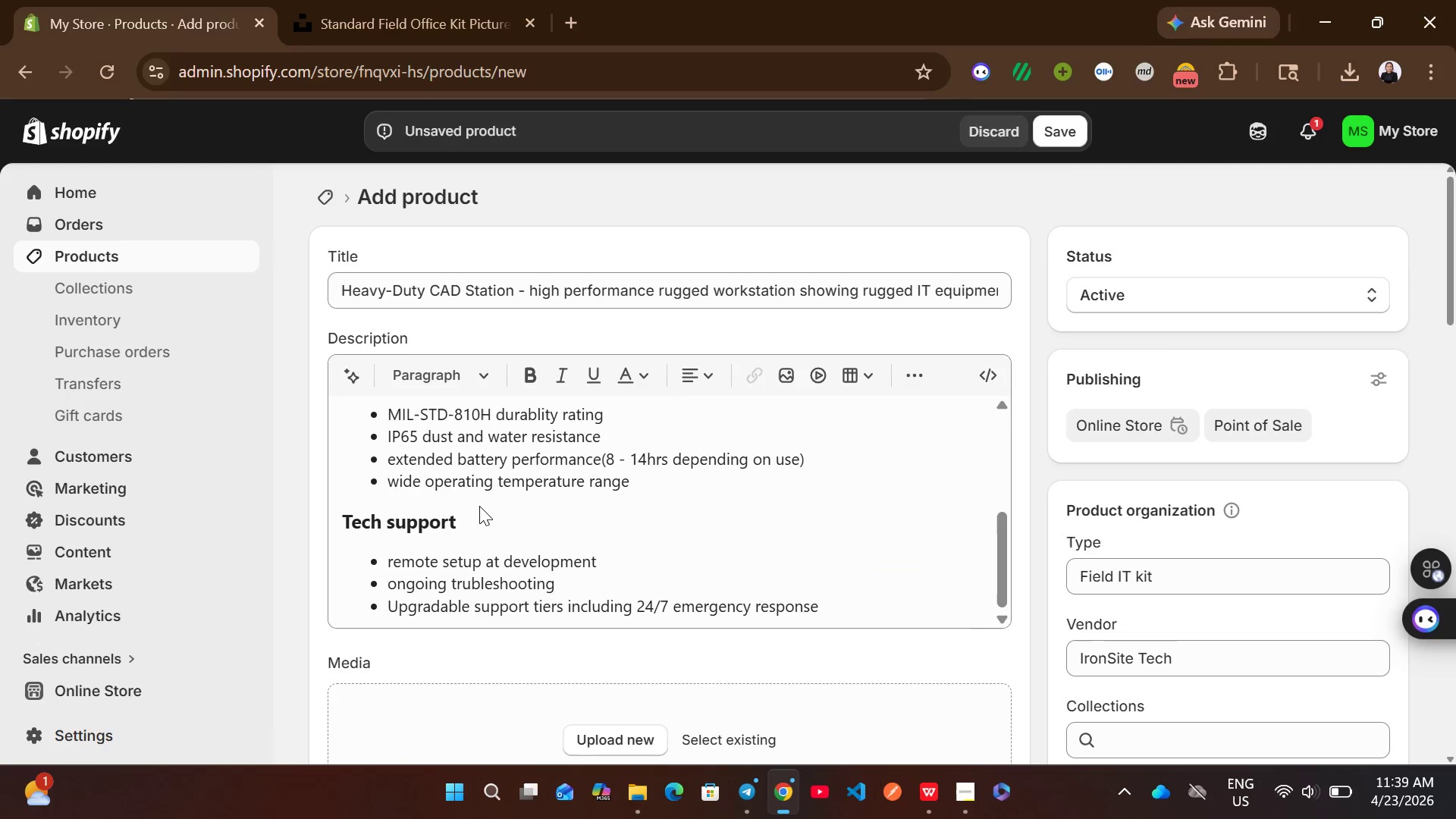 
wait(22.45)
 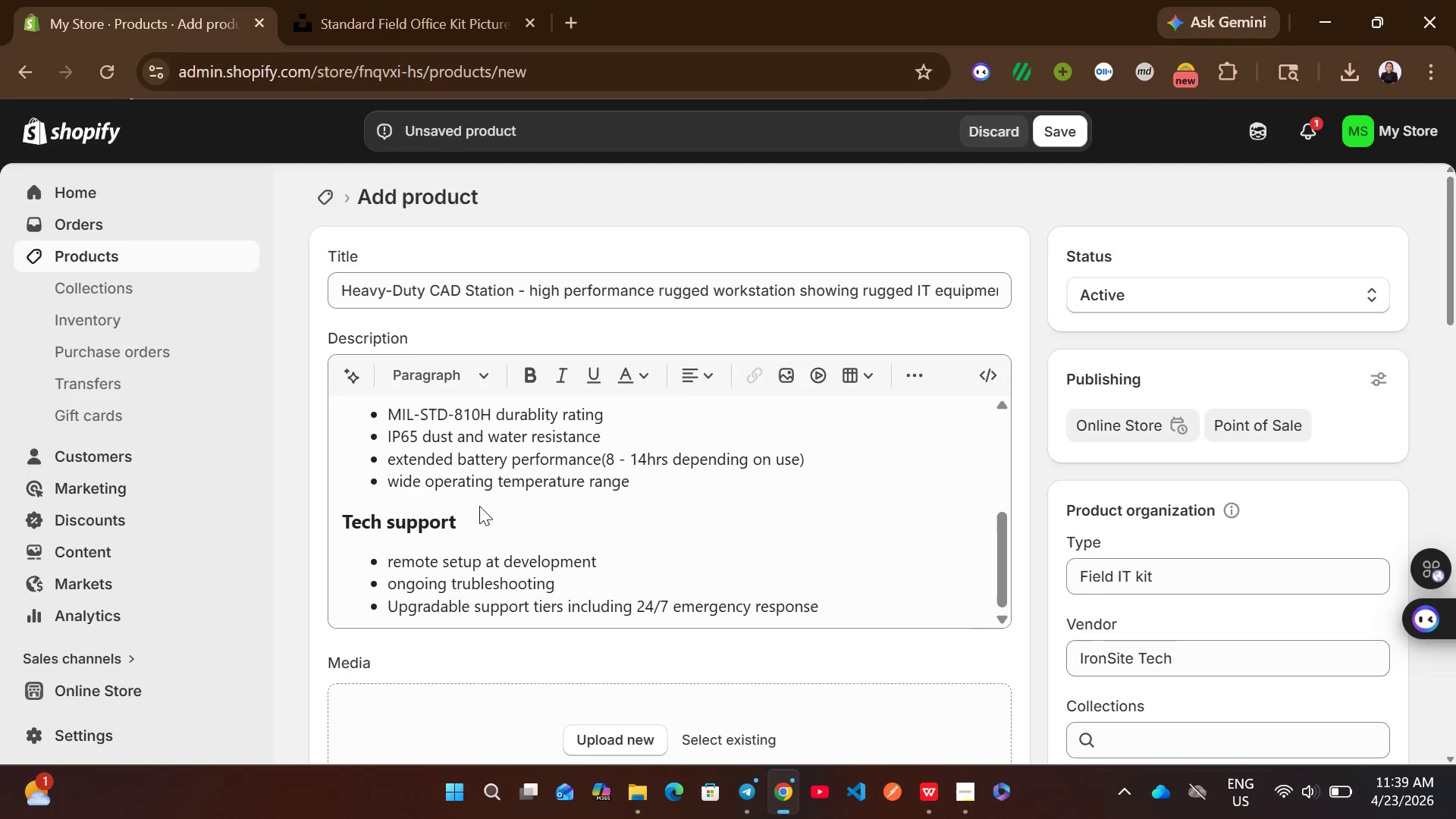 
left_click([366, 671])
 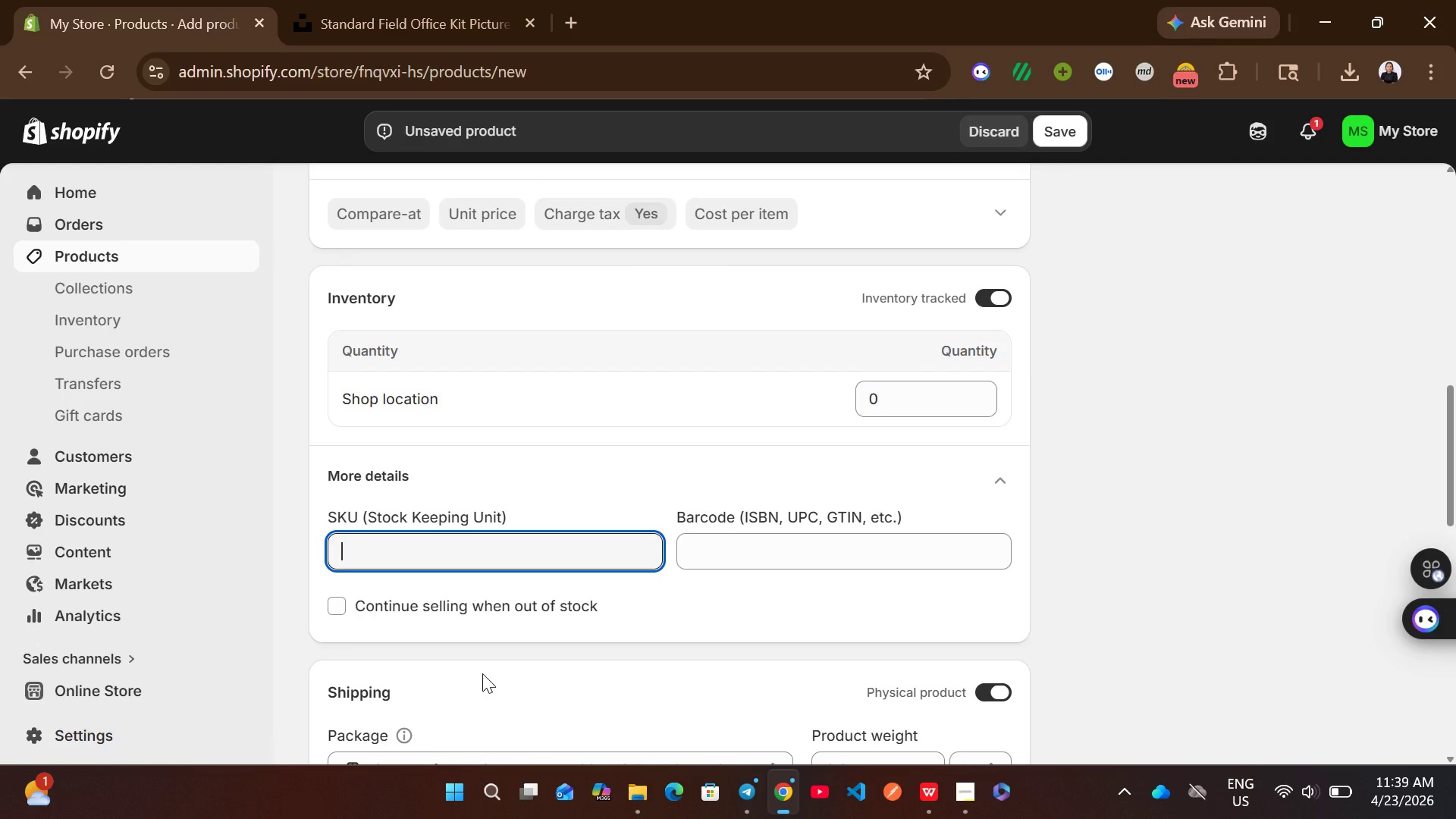 
type(HDCS-02)
 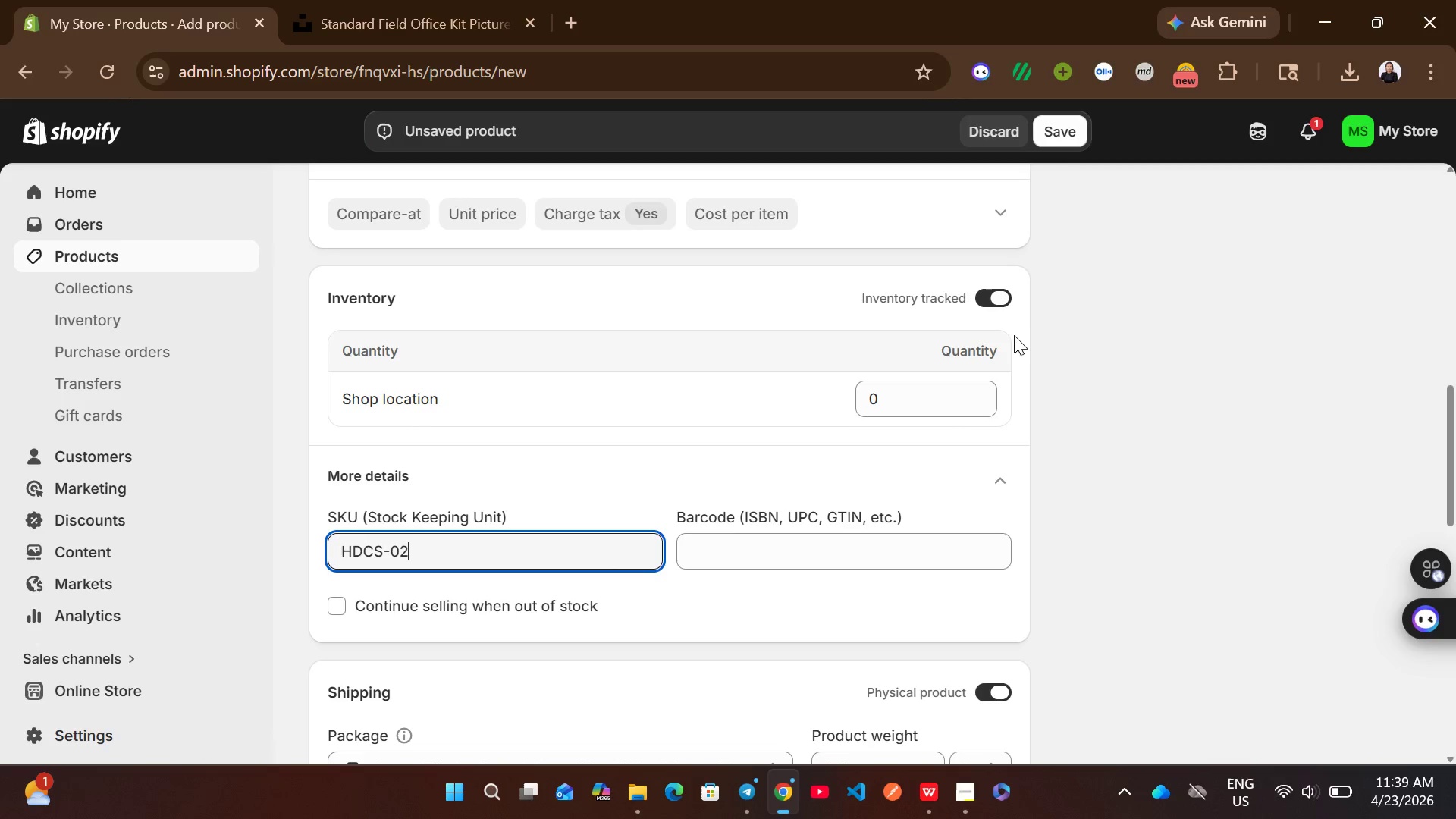 
left_click([1003, 312])
 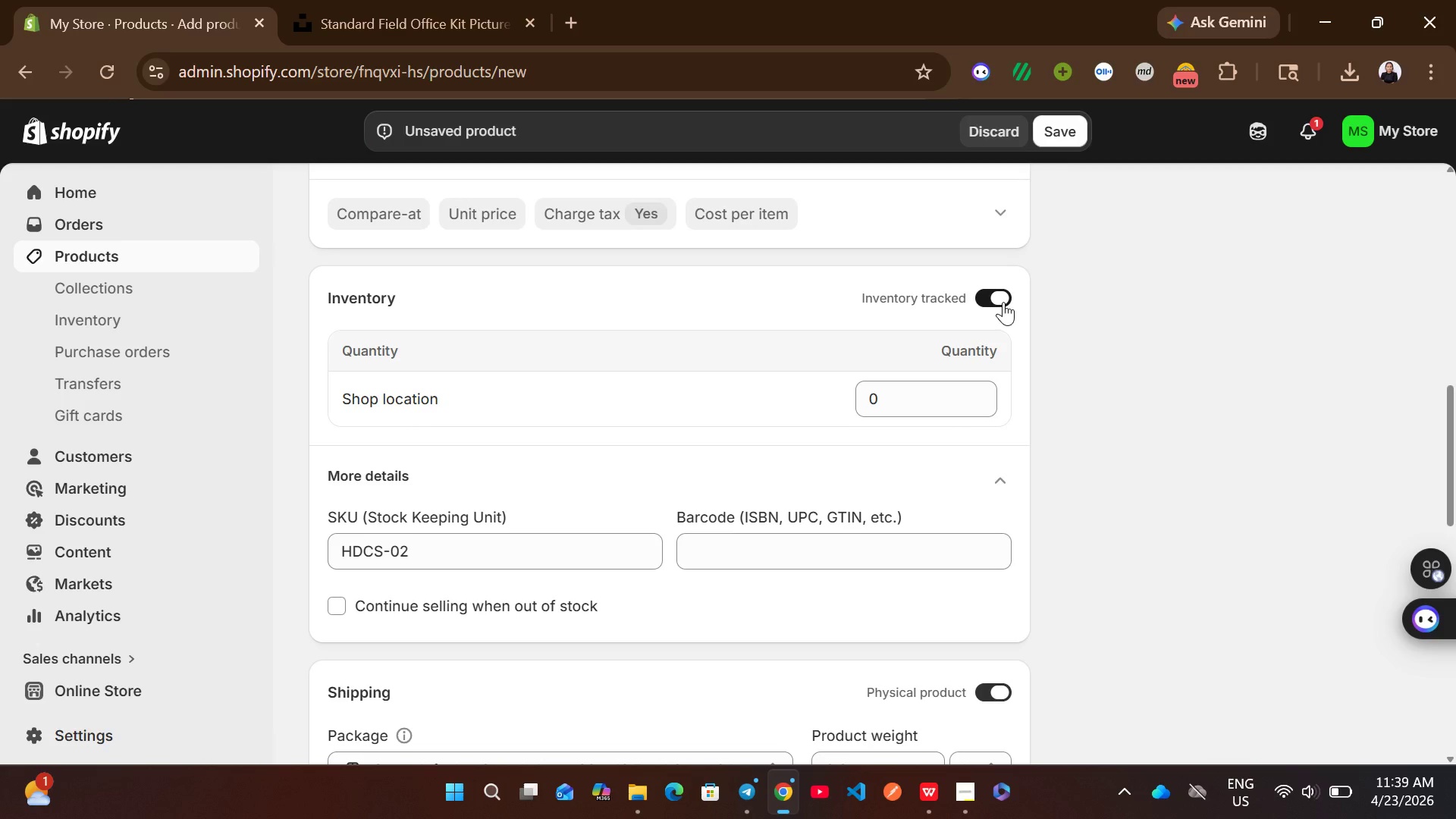 
left_click([1003, 302])
 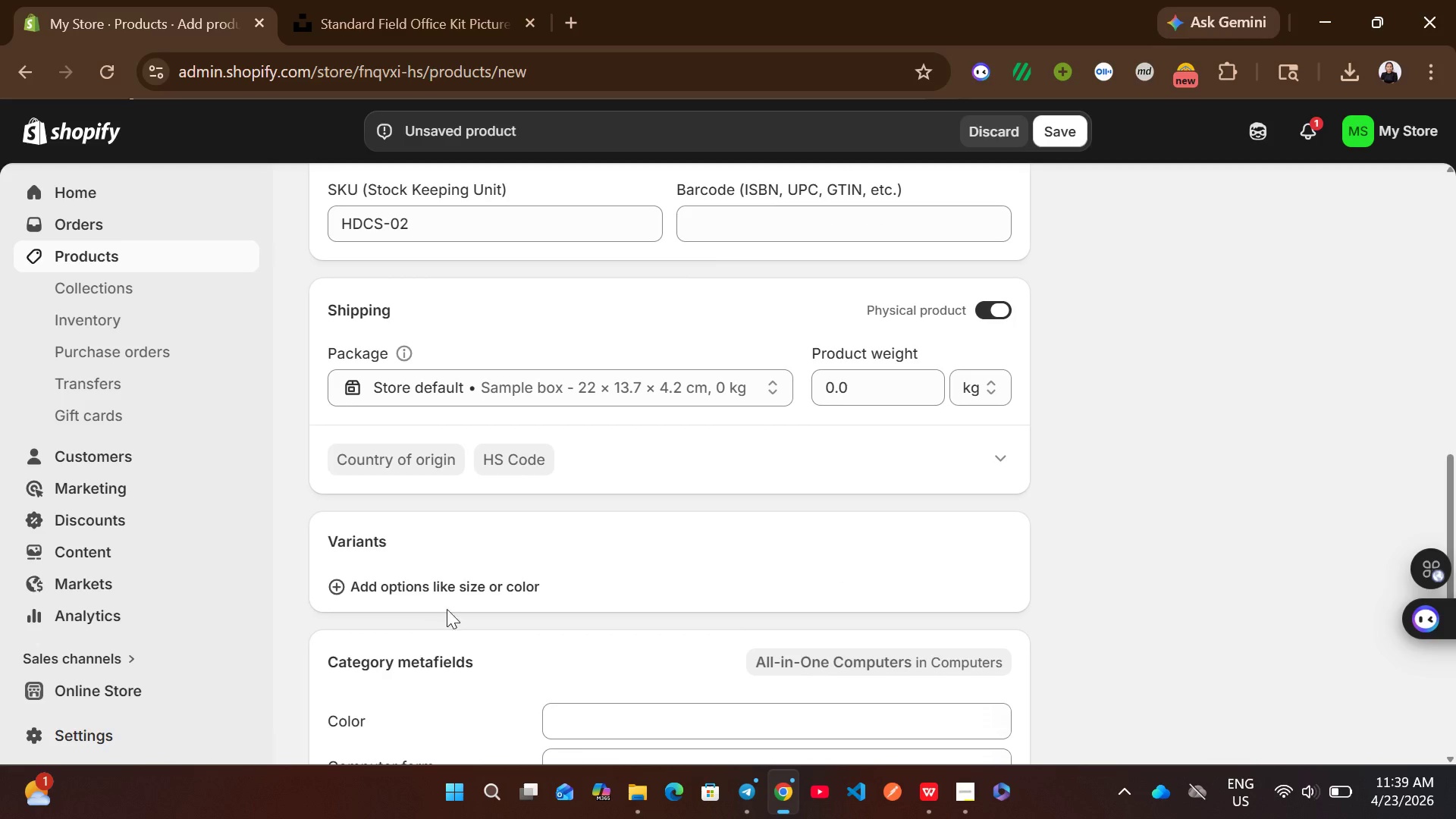 
left_click([480, 585])
 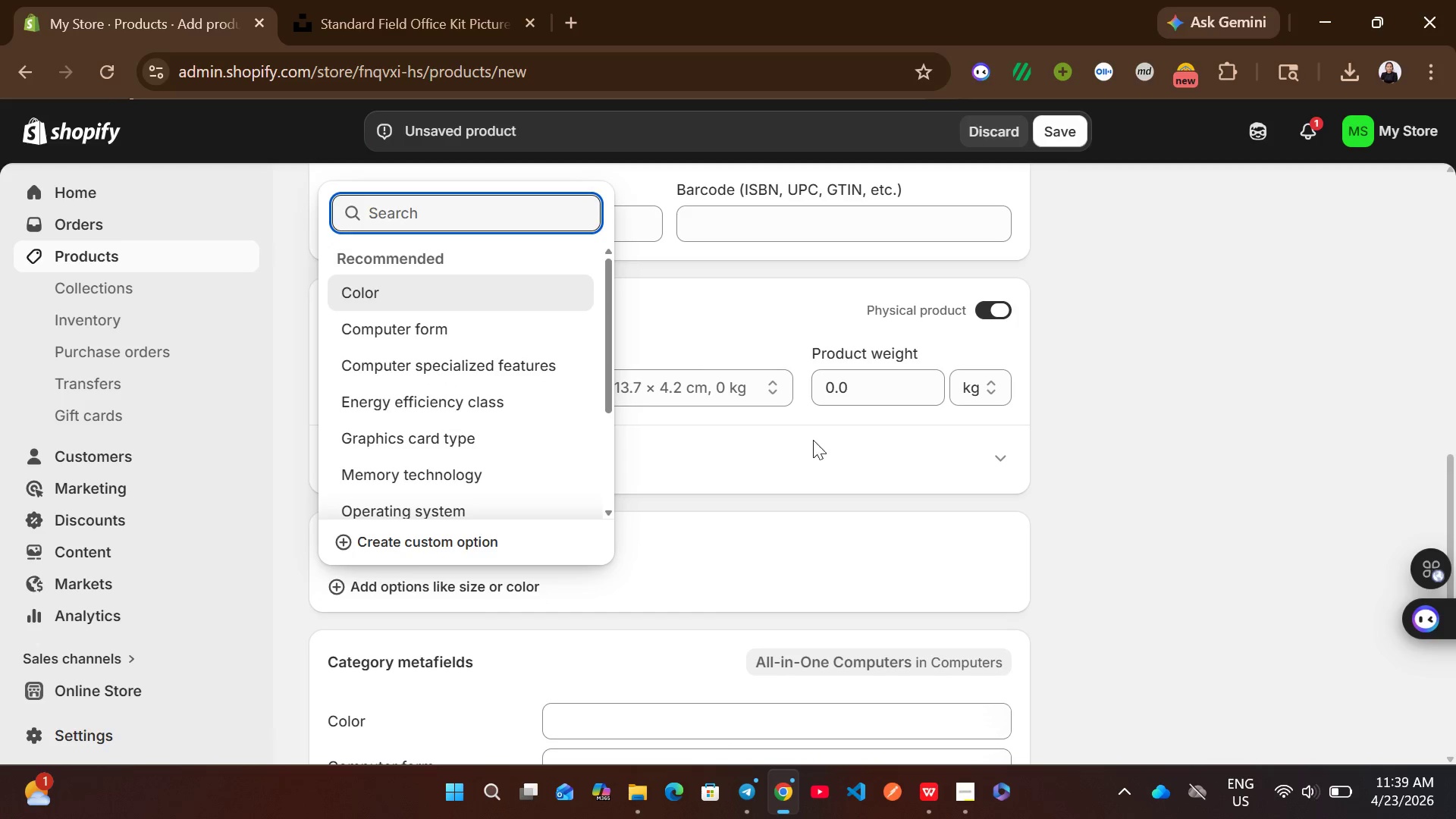 
left_click([1142, 484])
 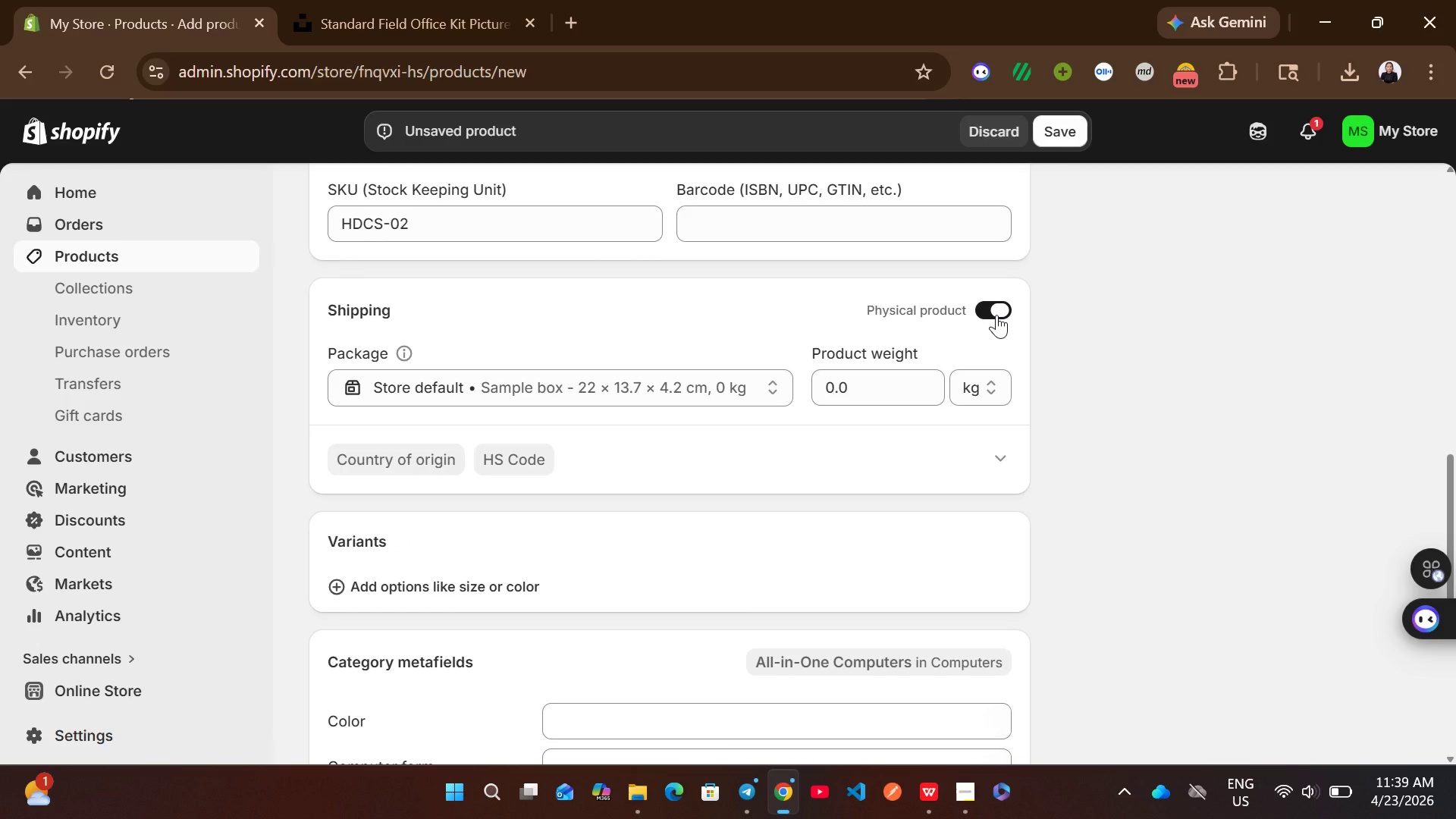 
mouse_move([1065, 397])
 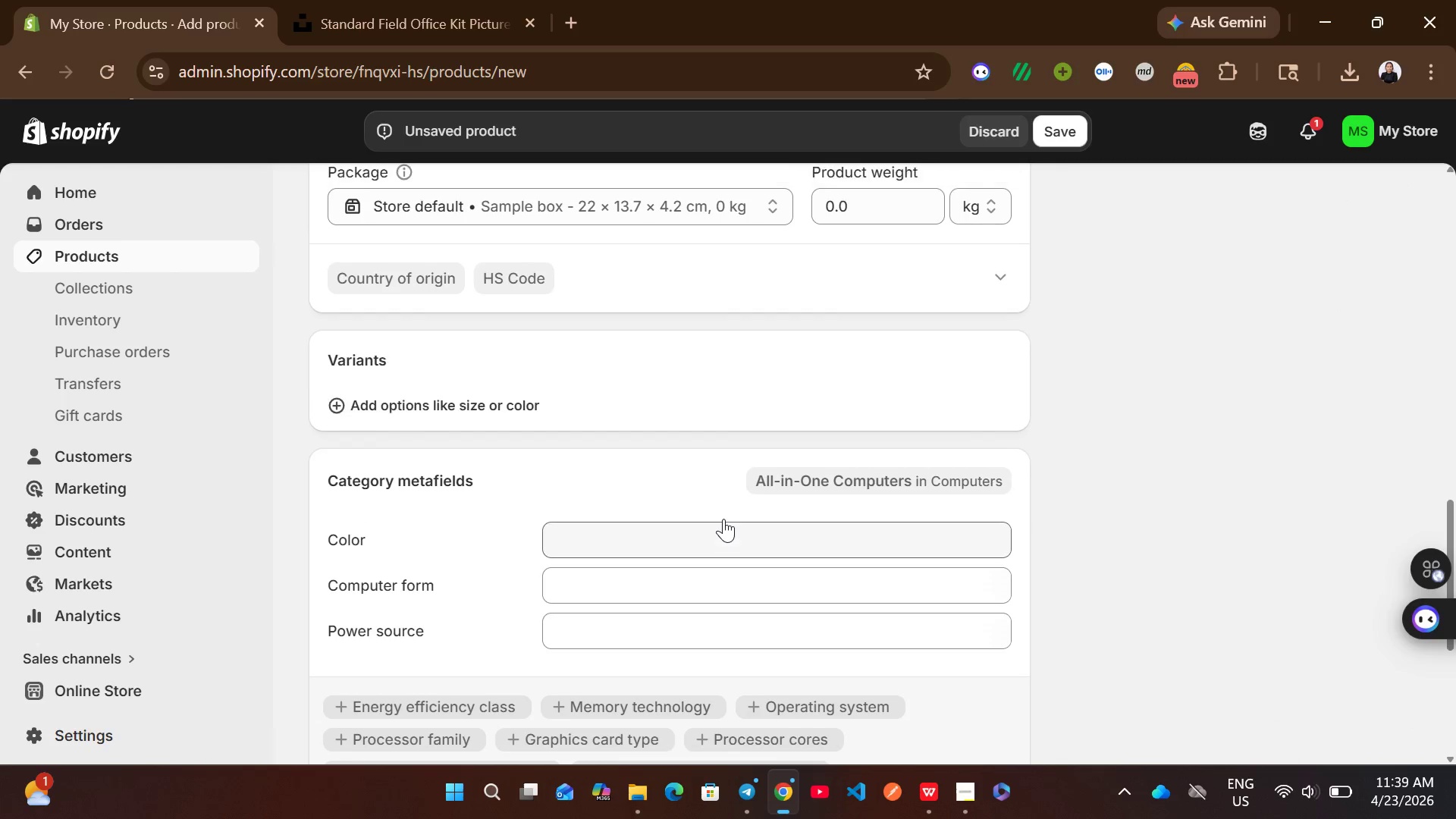 
wait(5.15)
 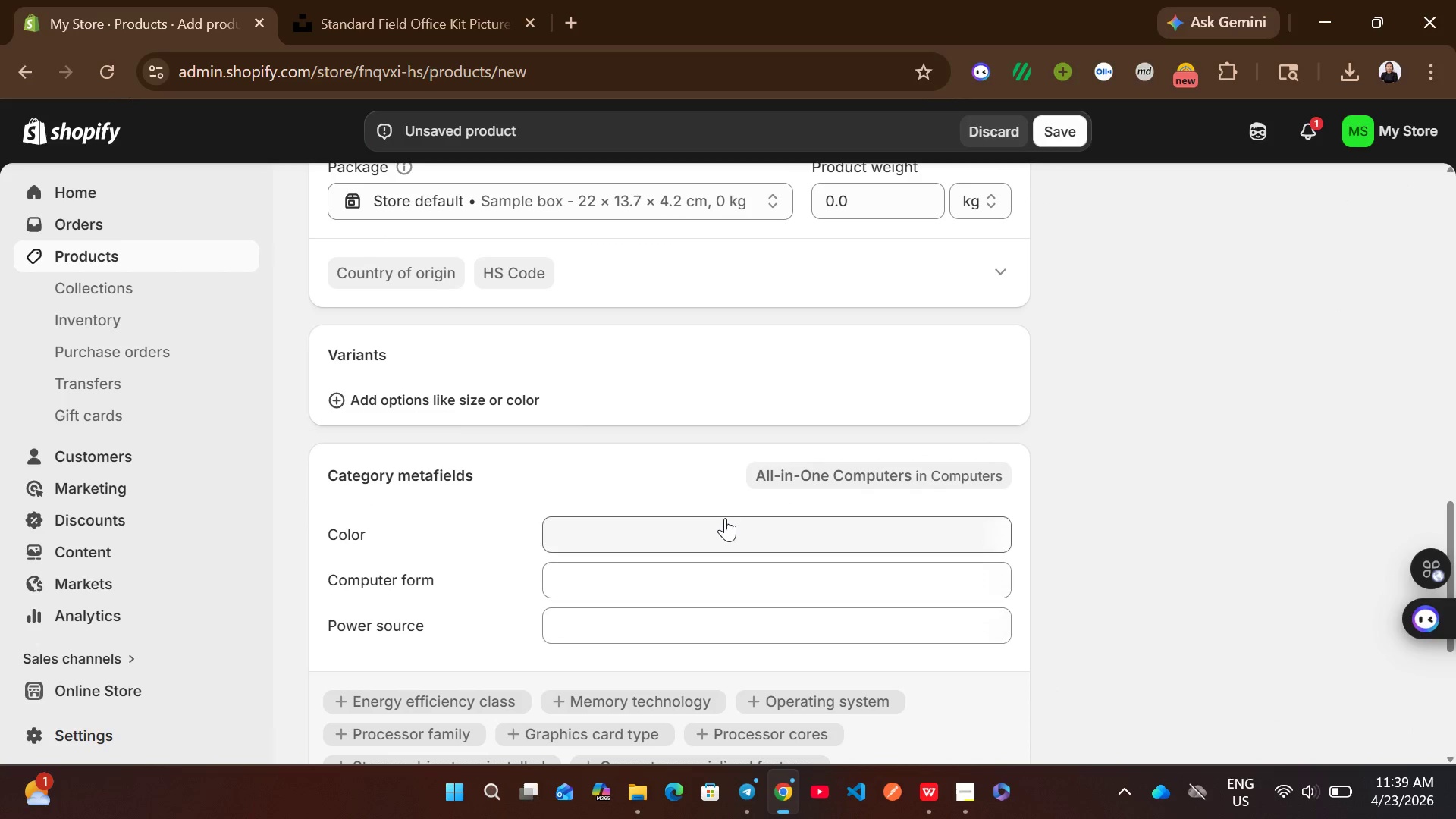 
left_click([532, 541])
 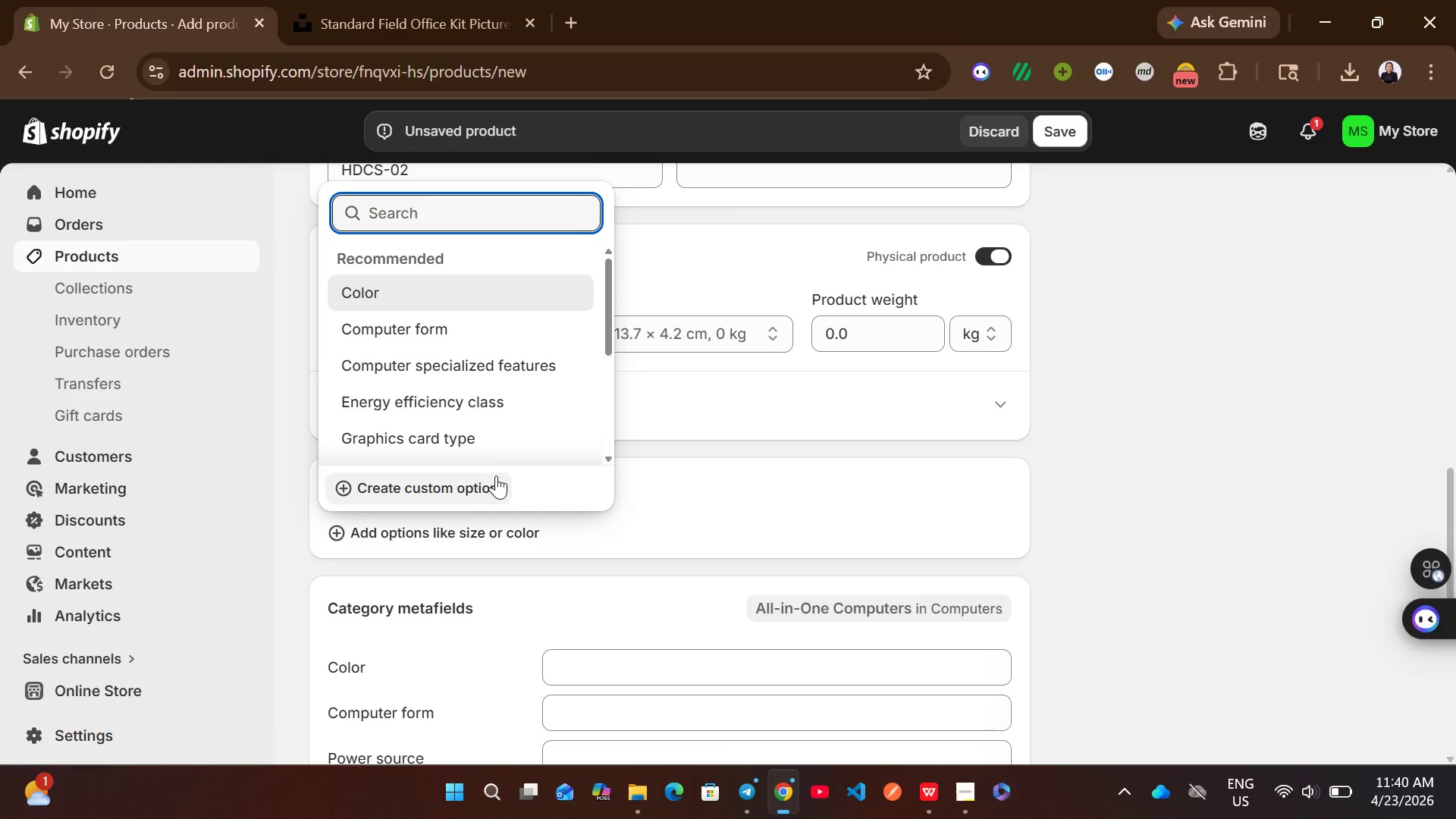 
left_click([1086, 496])
 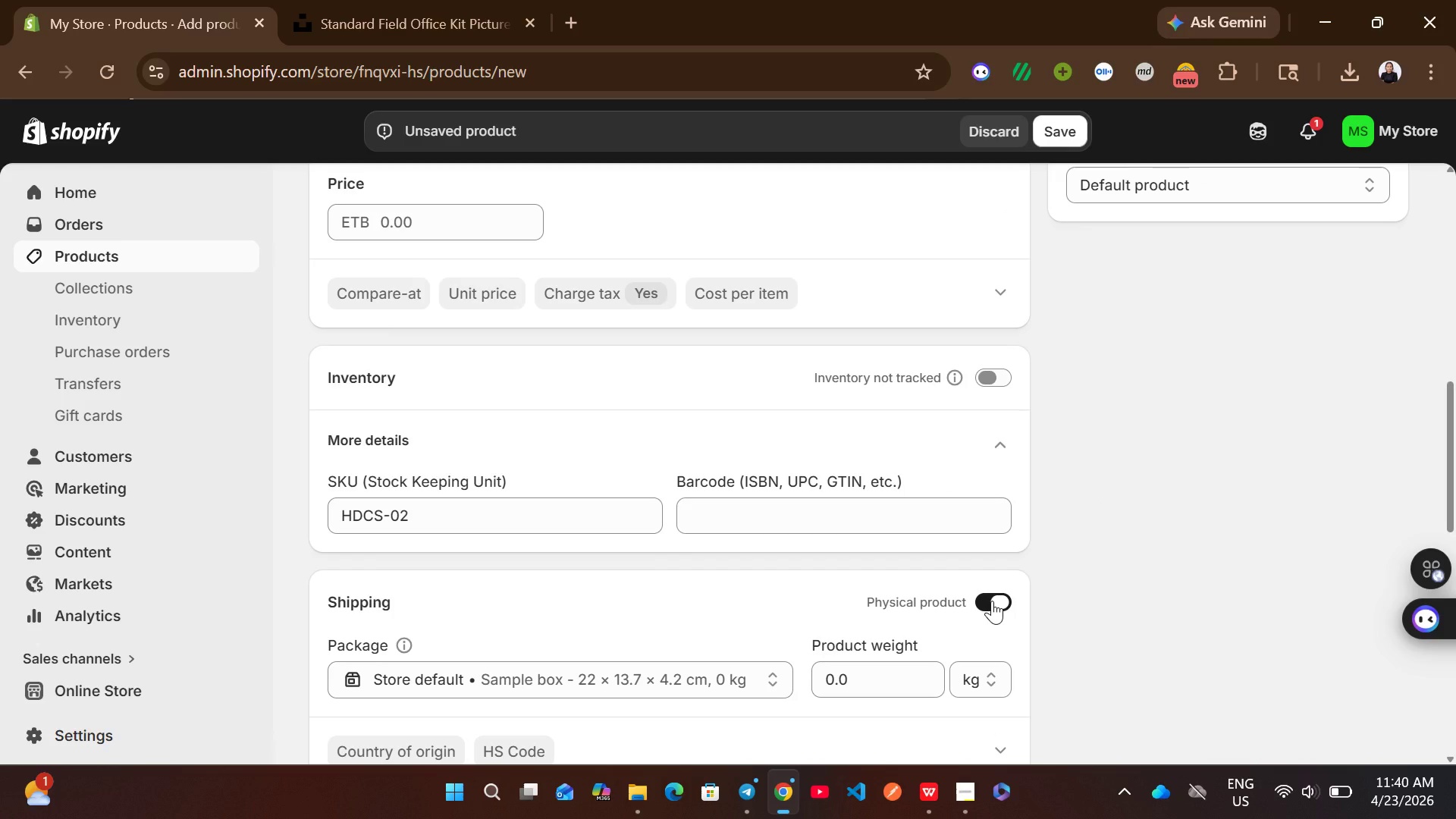 
left_click([992, 601])
 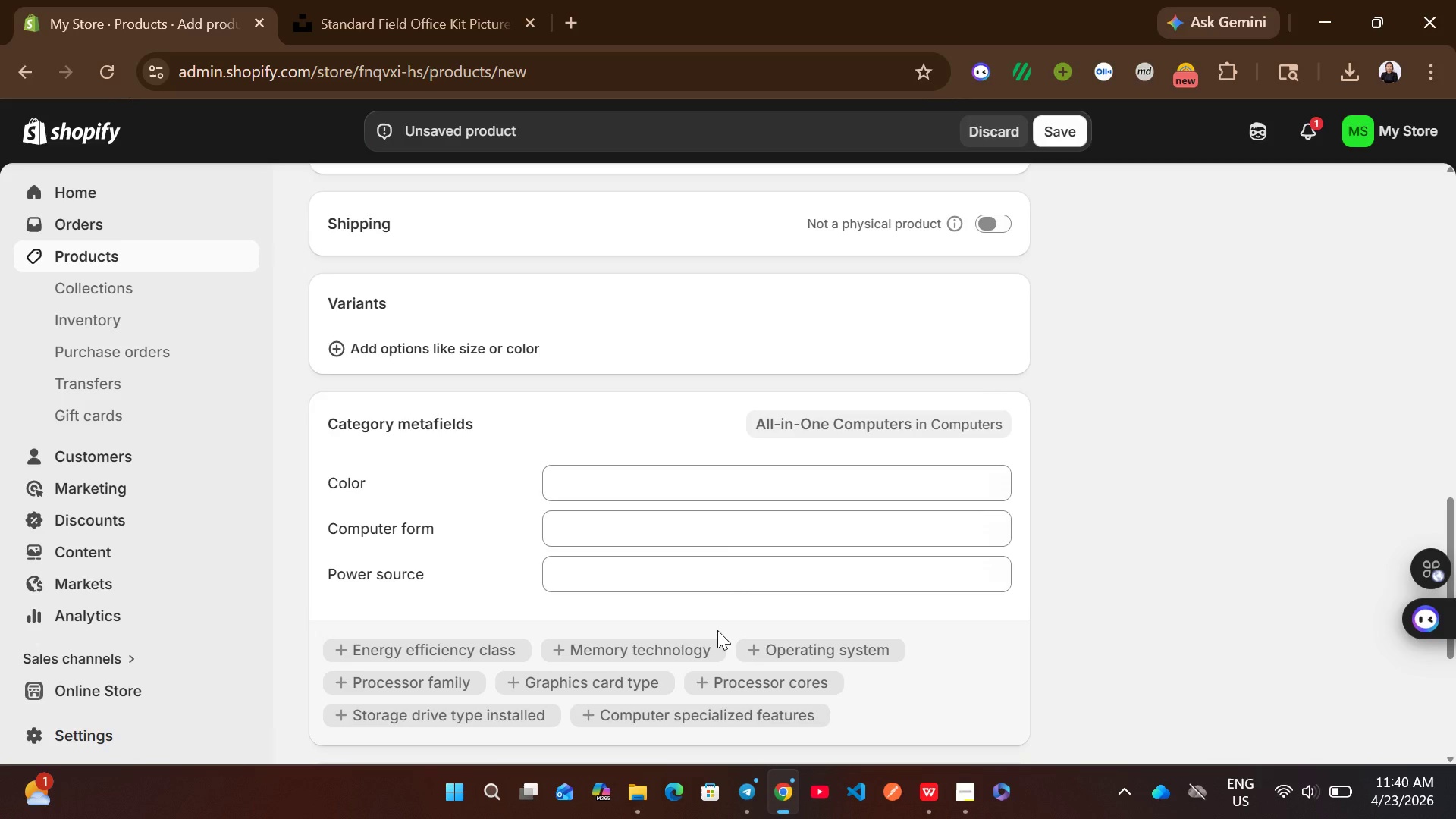 
left_click([462, 307])
 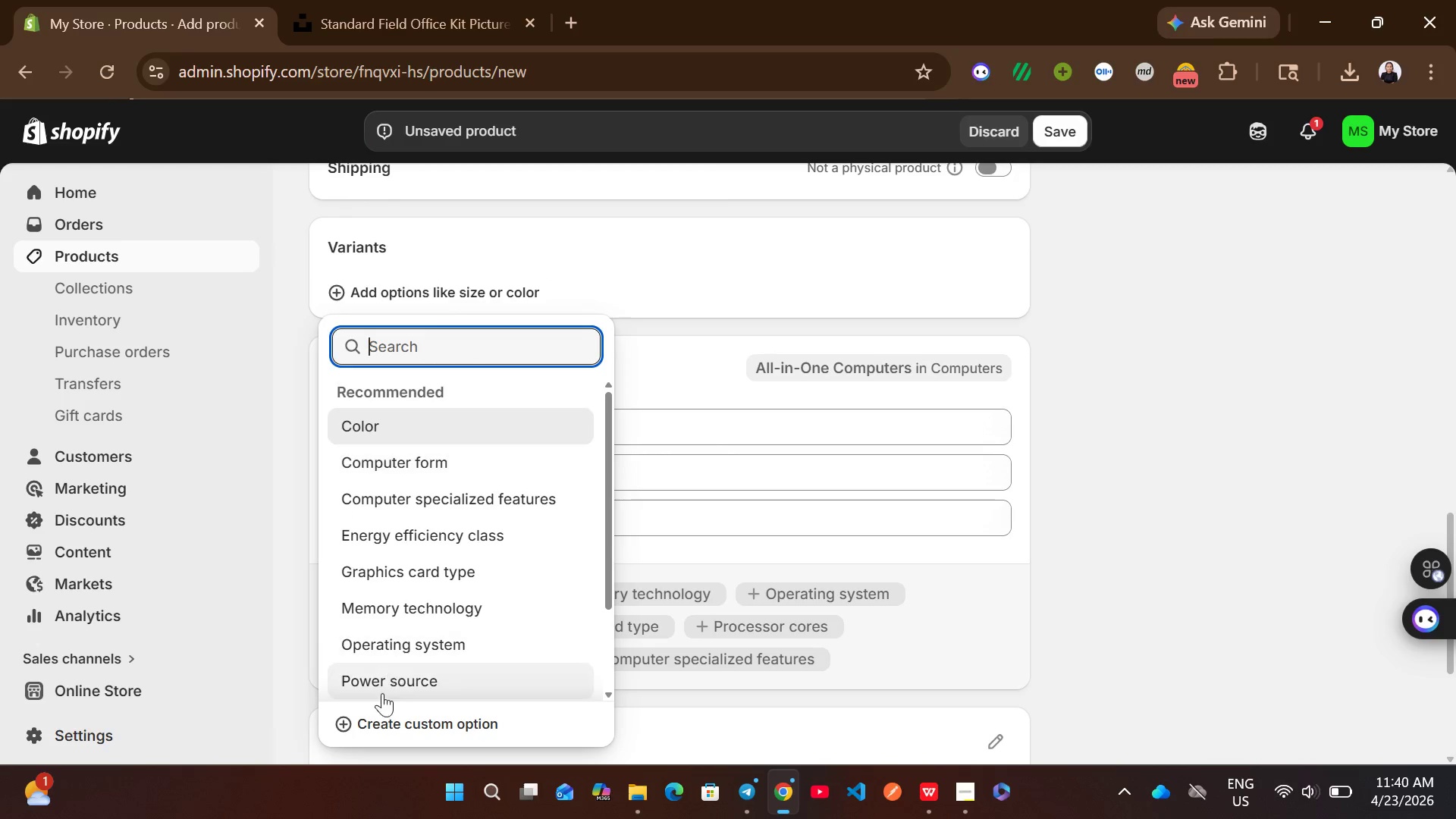 
left_click([391, 711])
 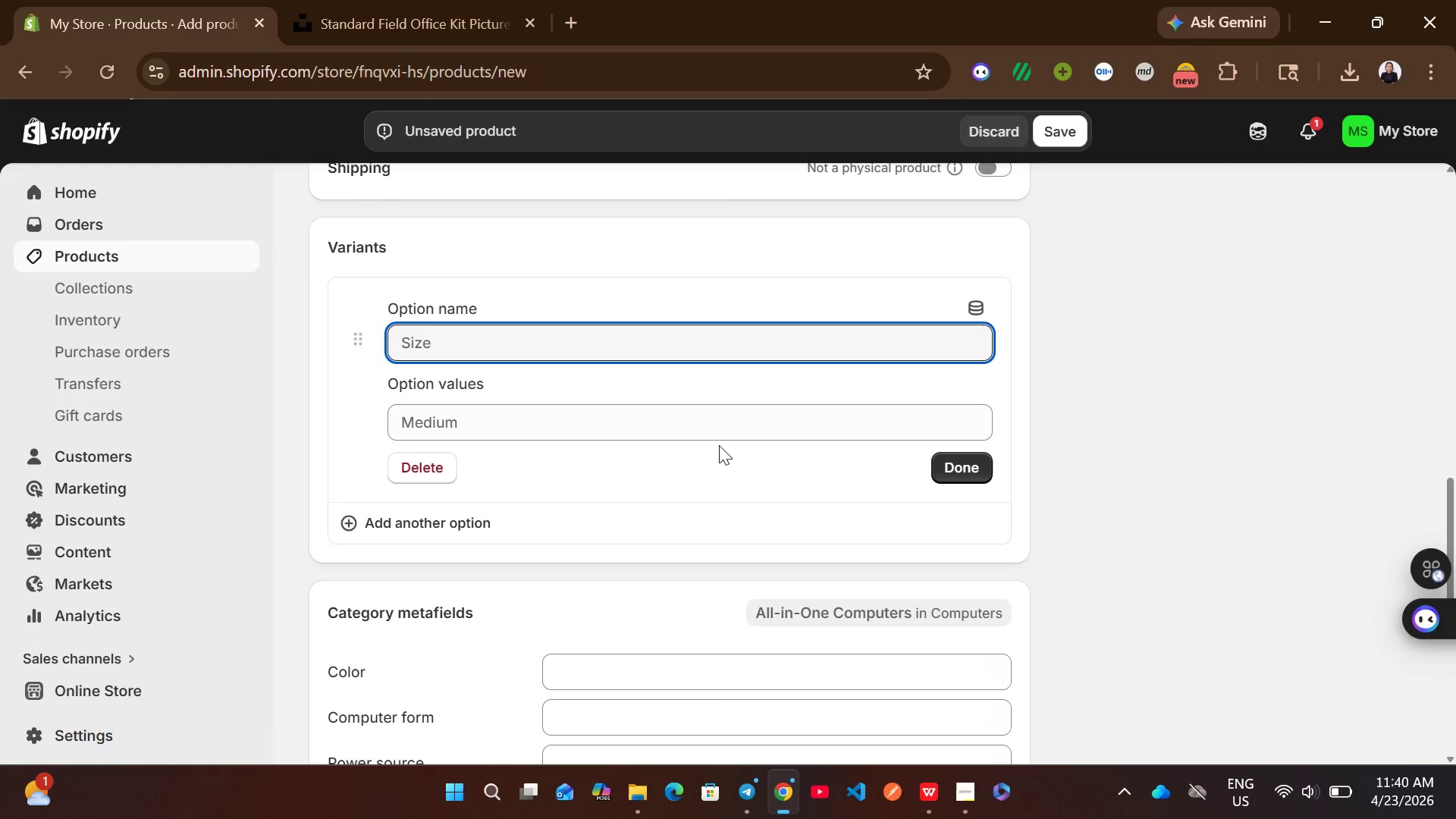 
wait(5.8)
 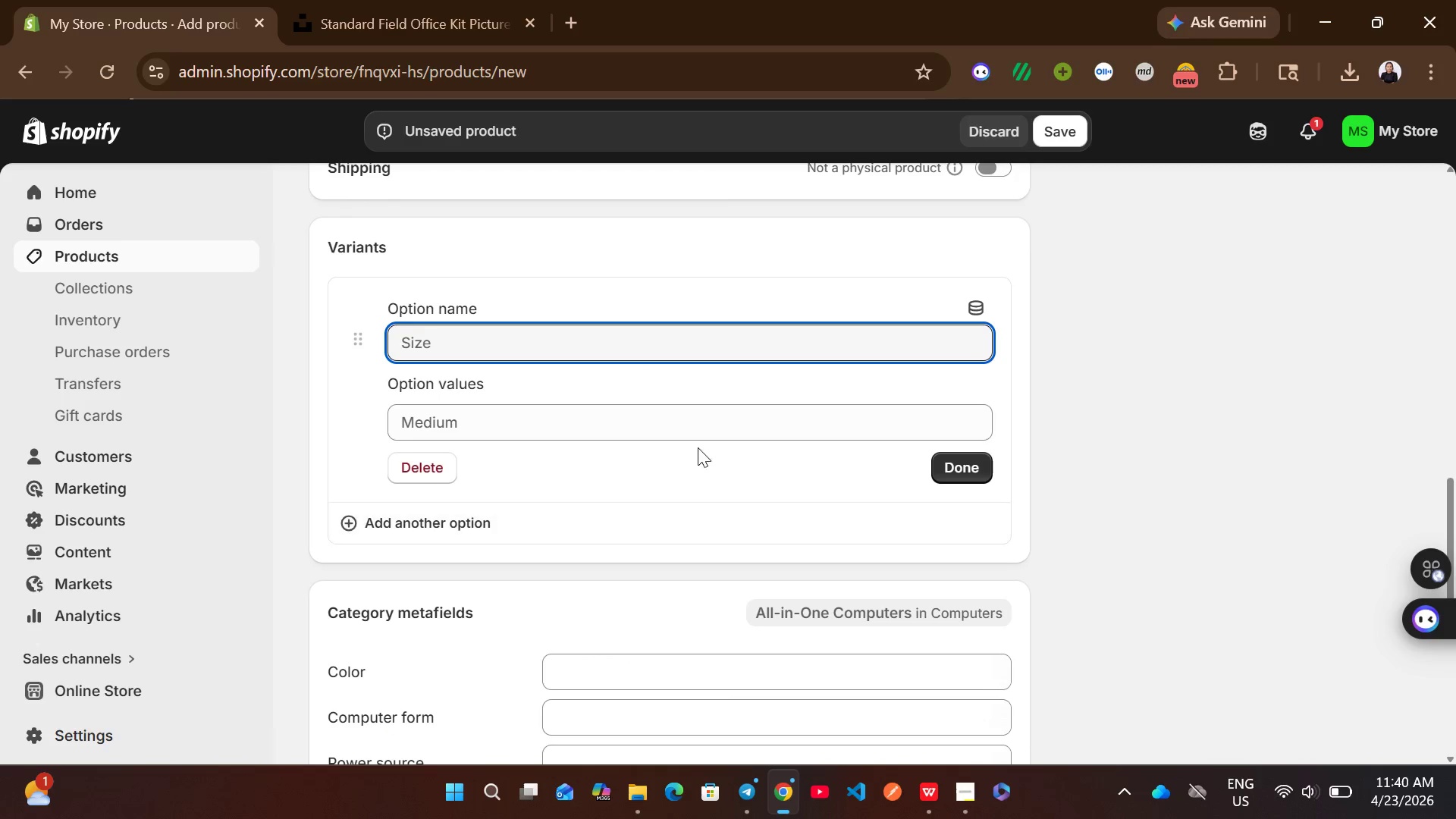 
type(Support tier)
 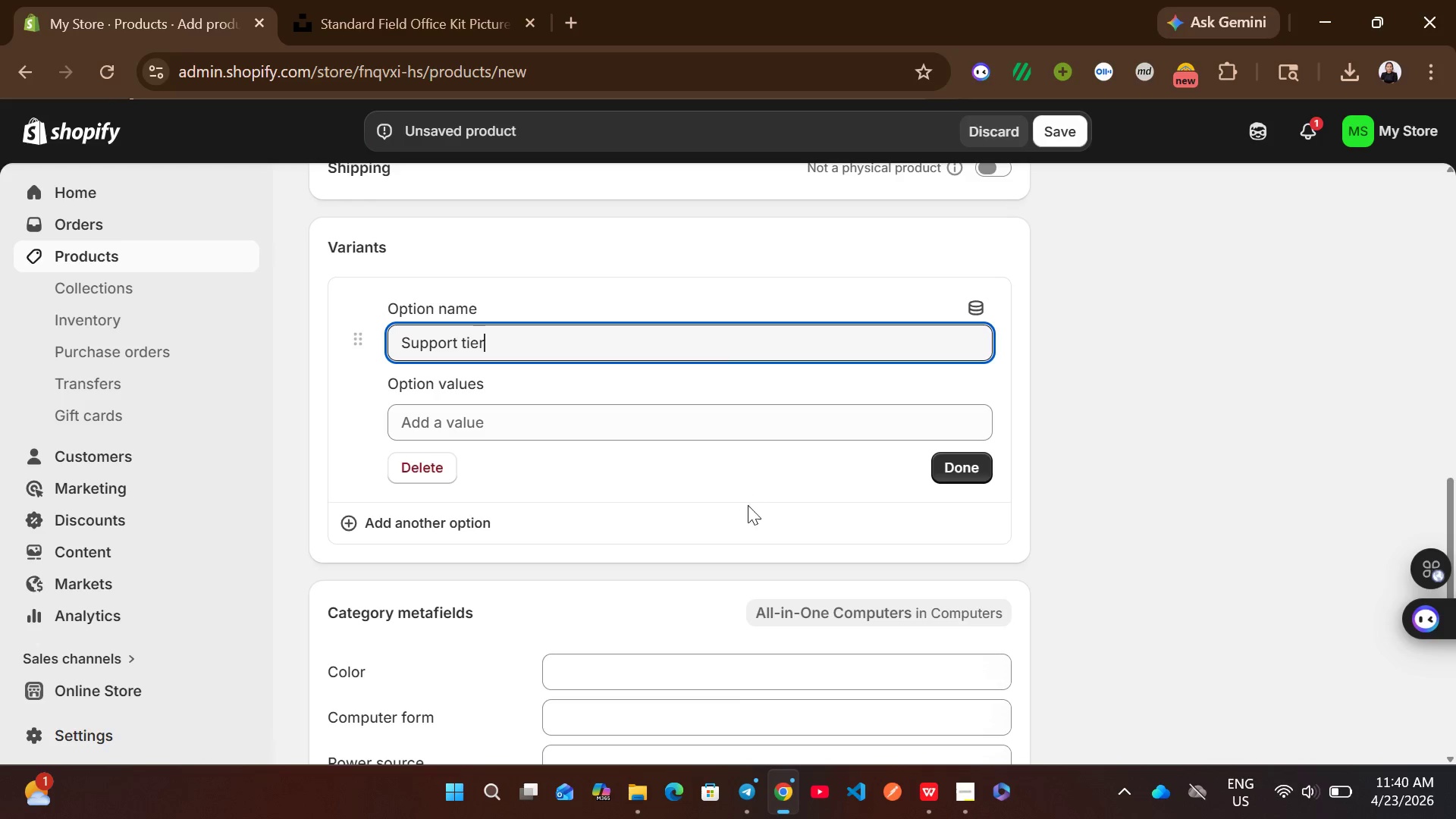 
left_click([553, 400])
 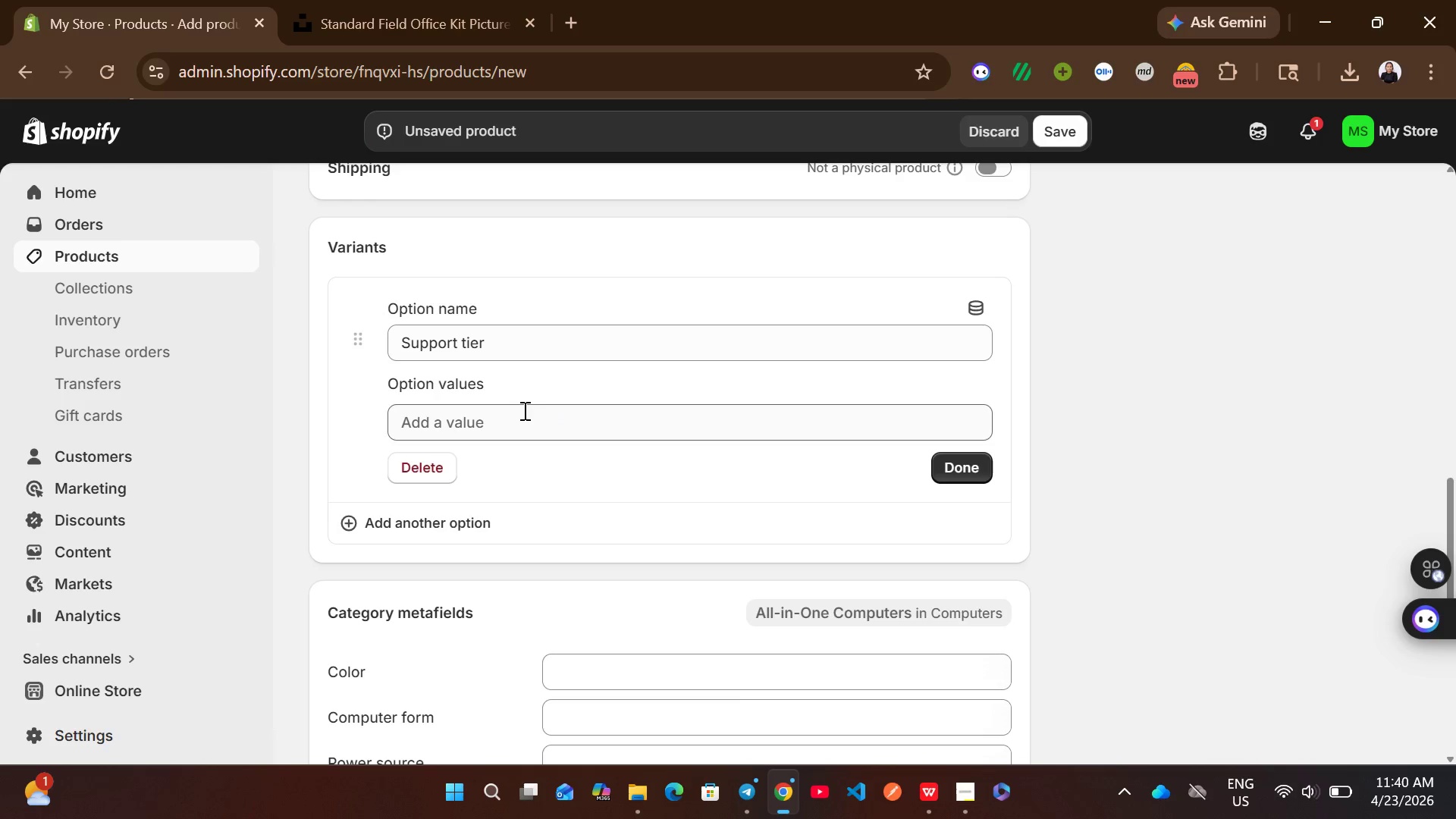 
left_click([523, 410])
 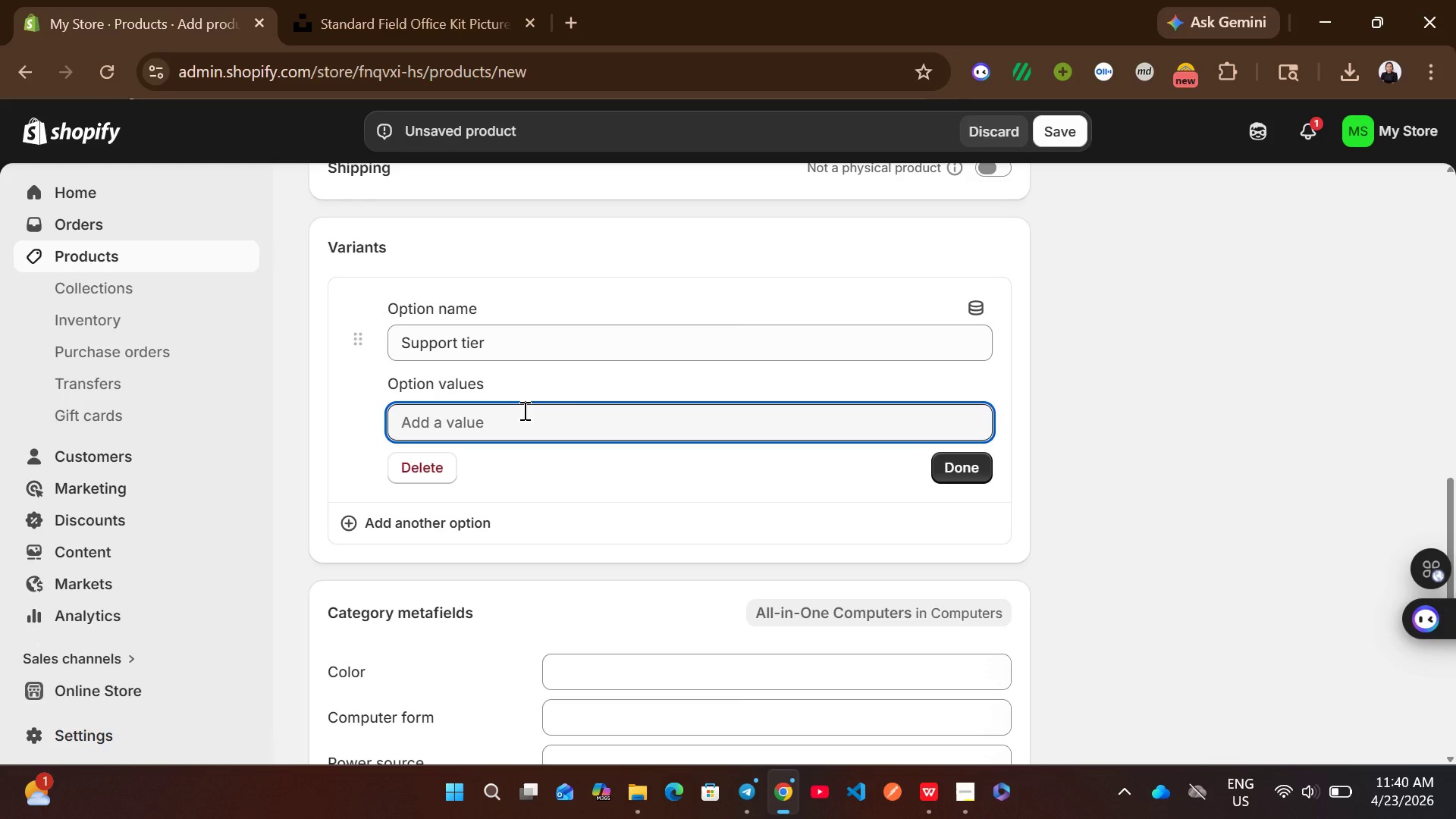 
type(standard)
 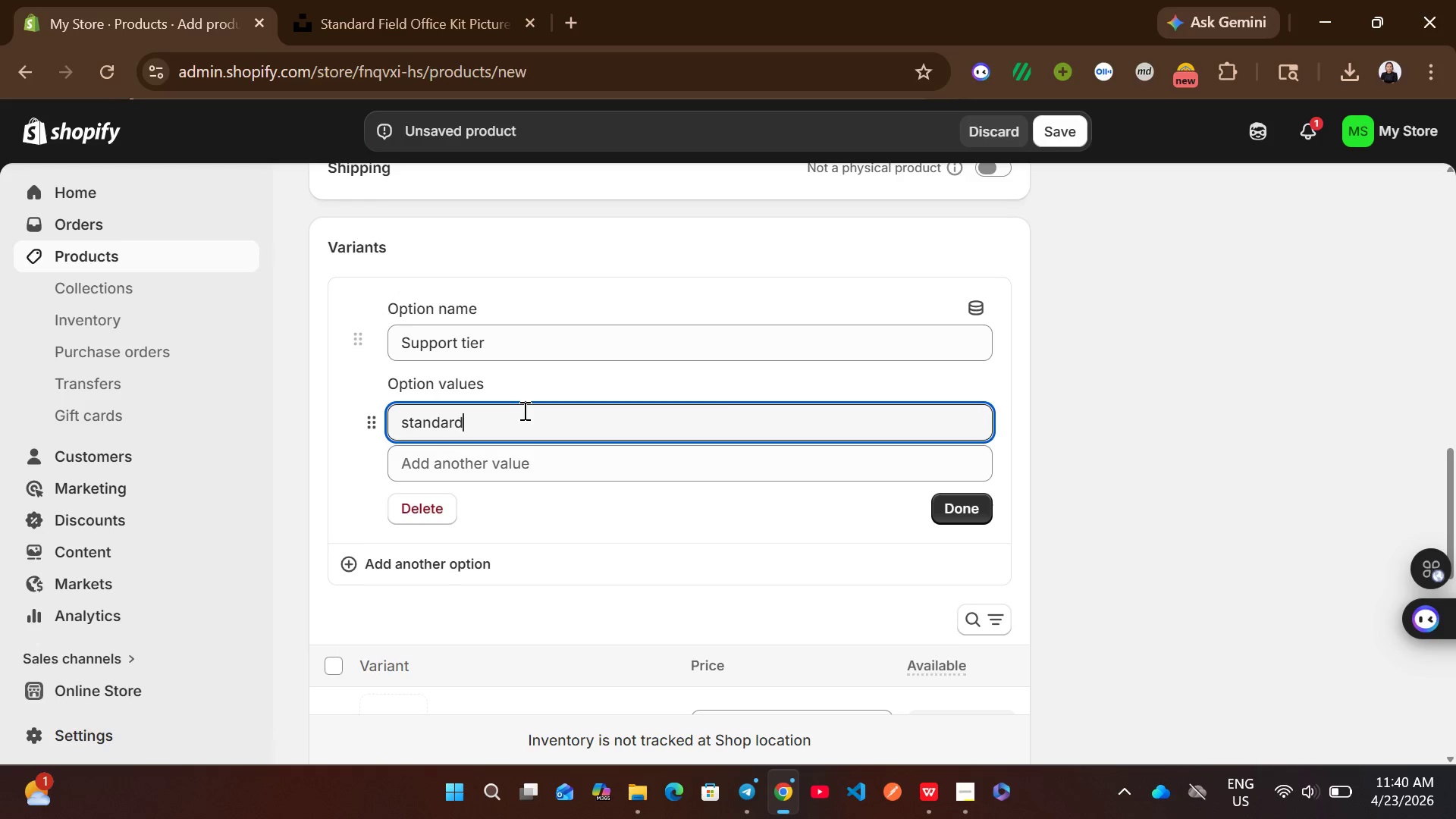 
type( support(9 - 5))
 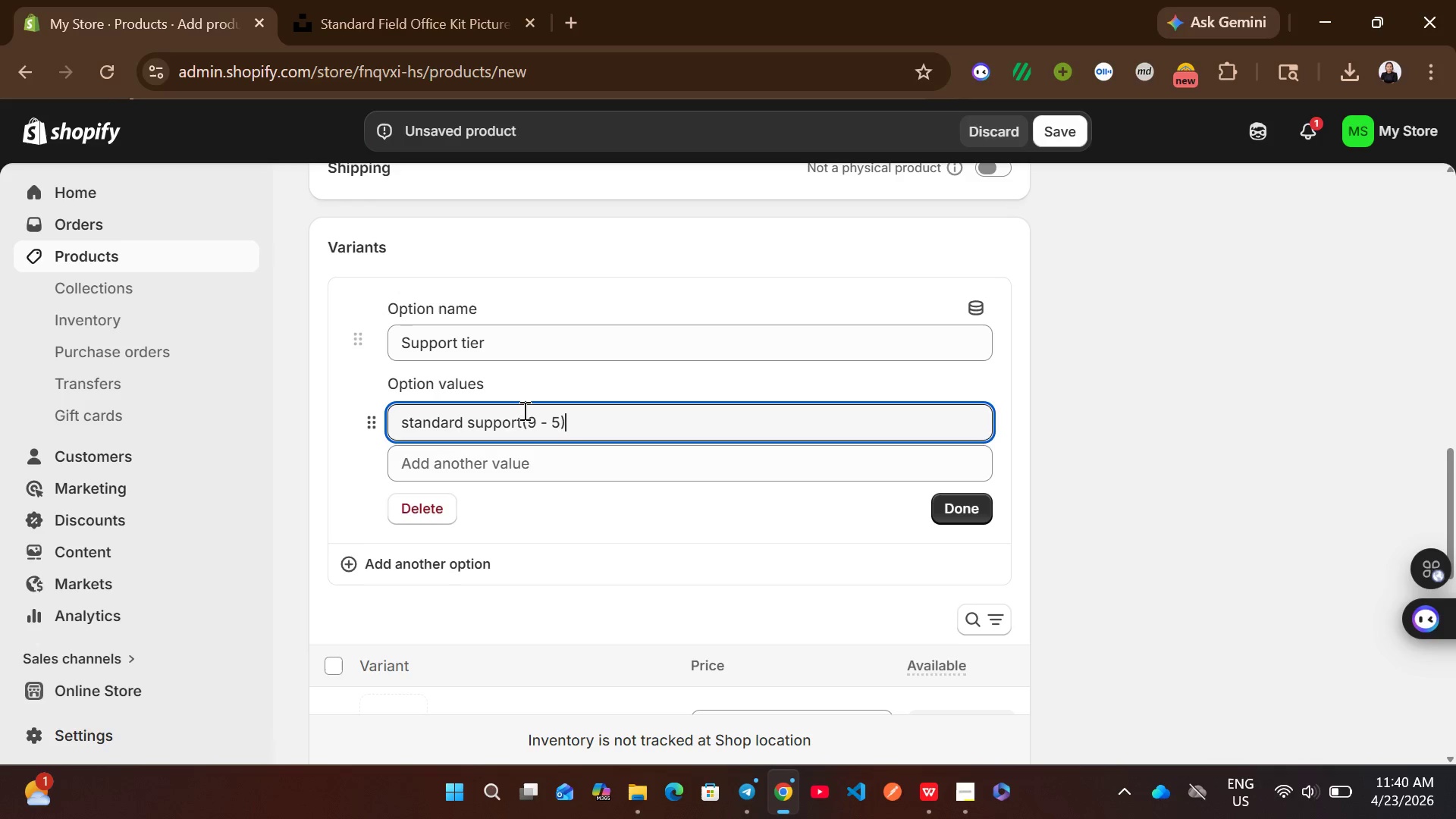 
left_click([512, 472])
 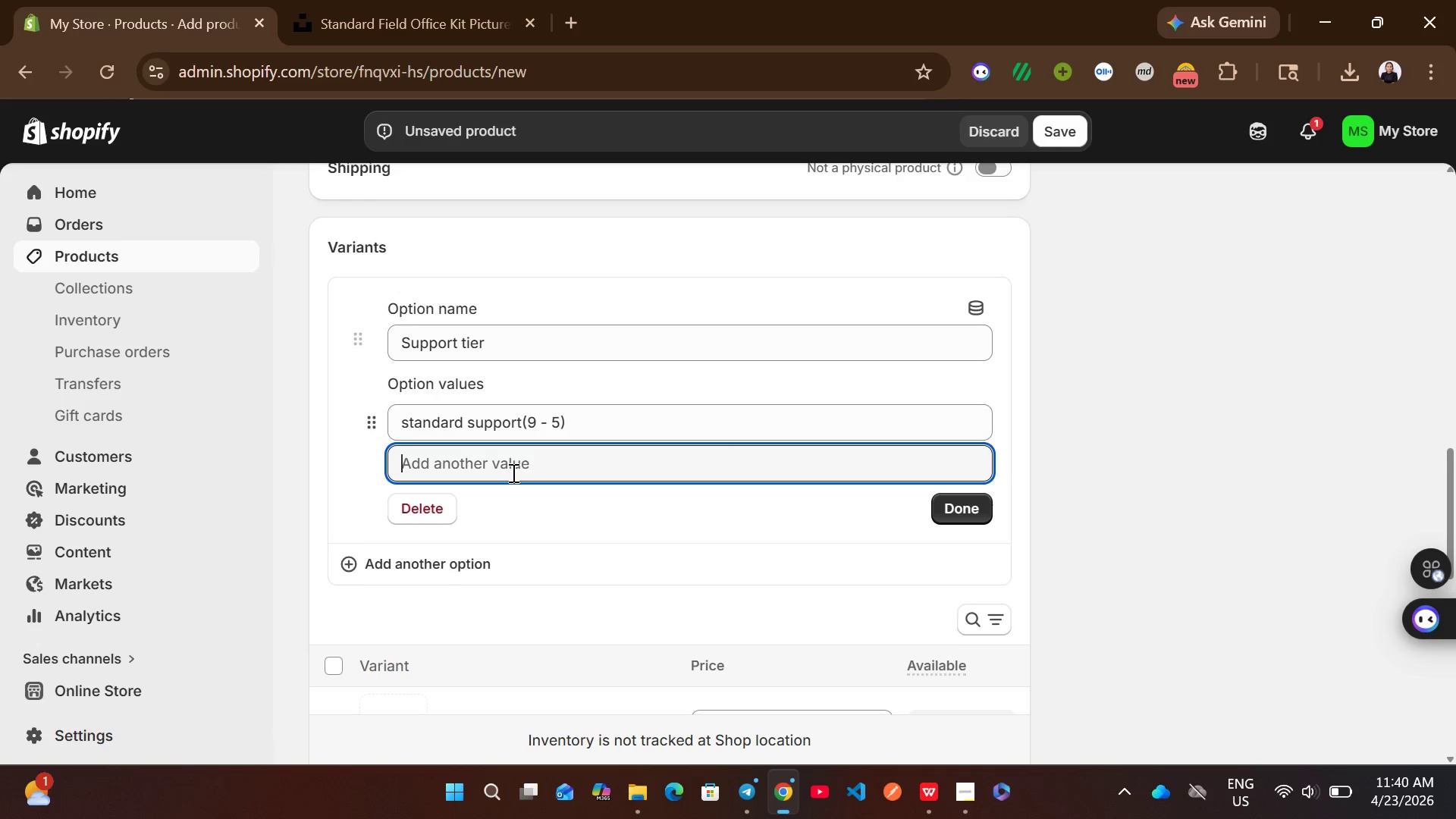 
wait(10.64)
 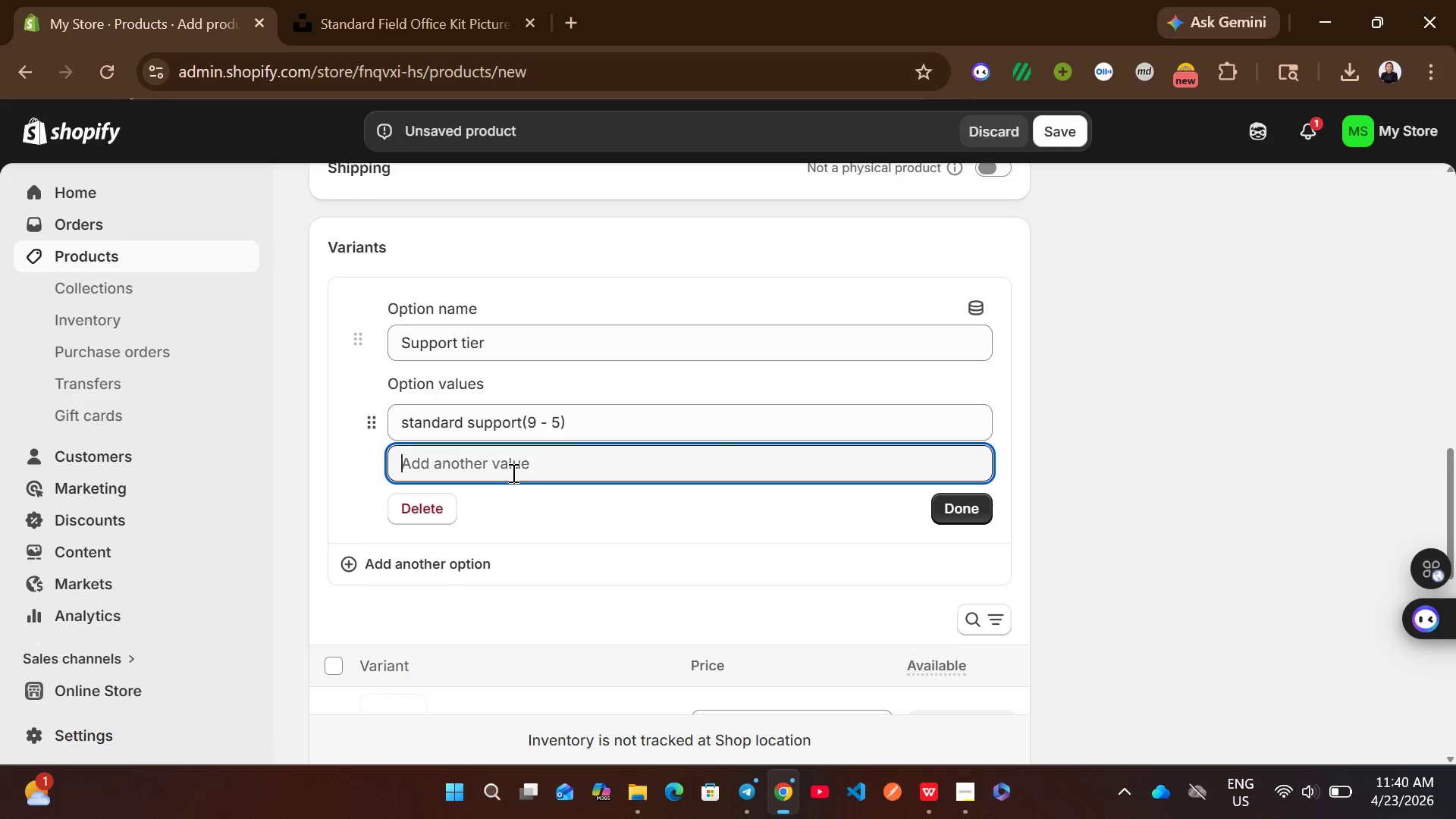 
type(extended suppor)
 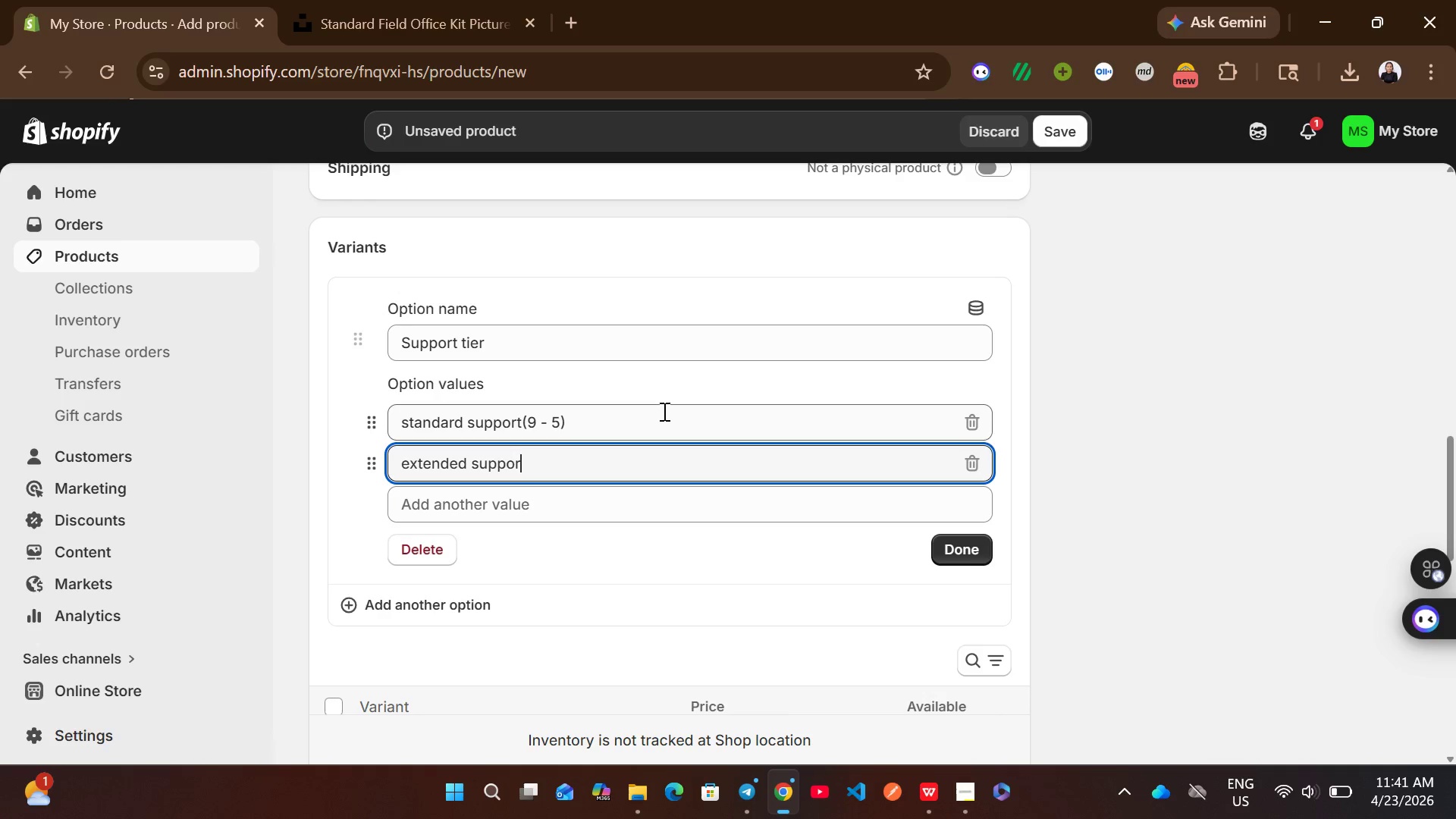 
key(T)
 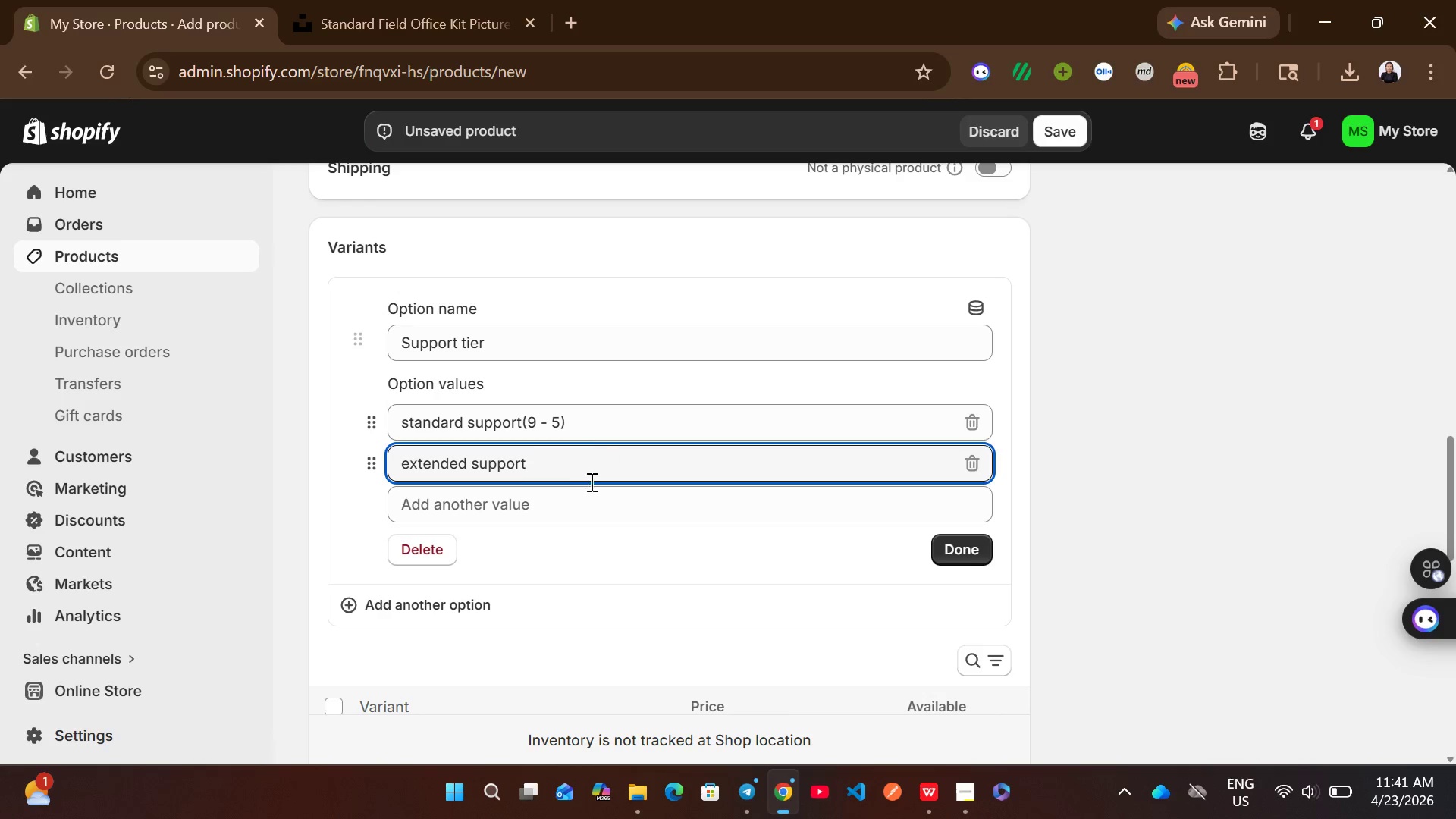 
left_click([575, 493])
 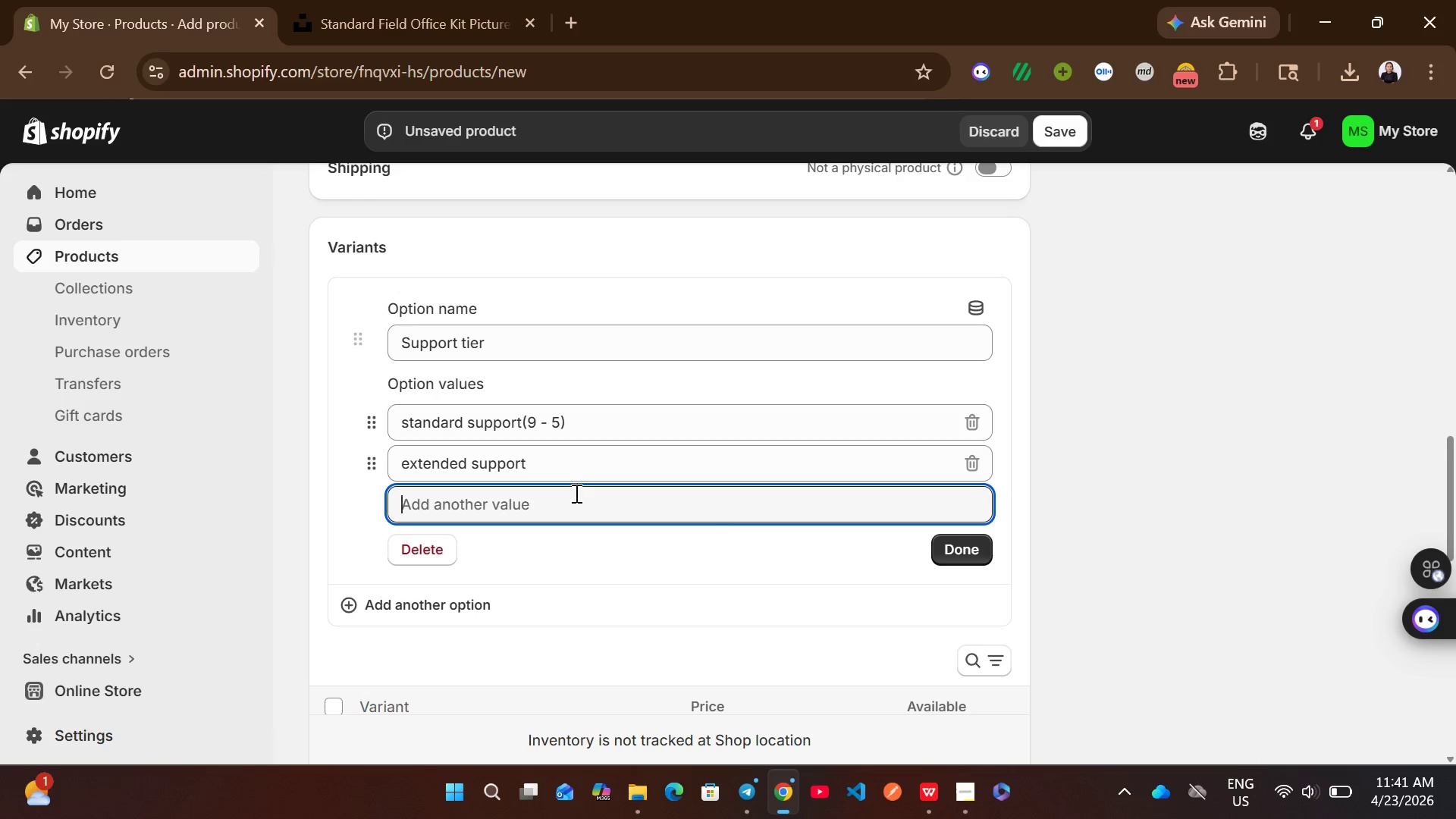 
wait(6.2)
 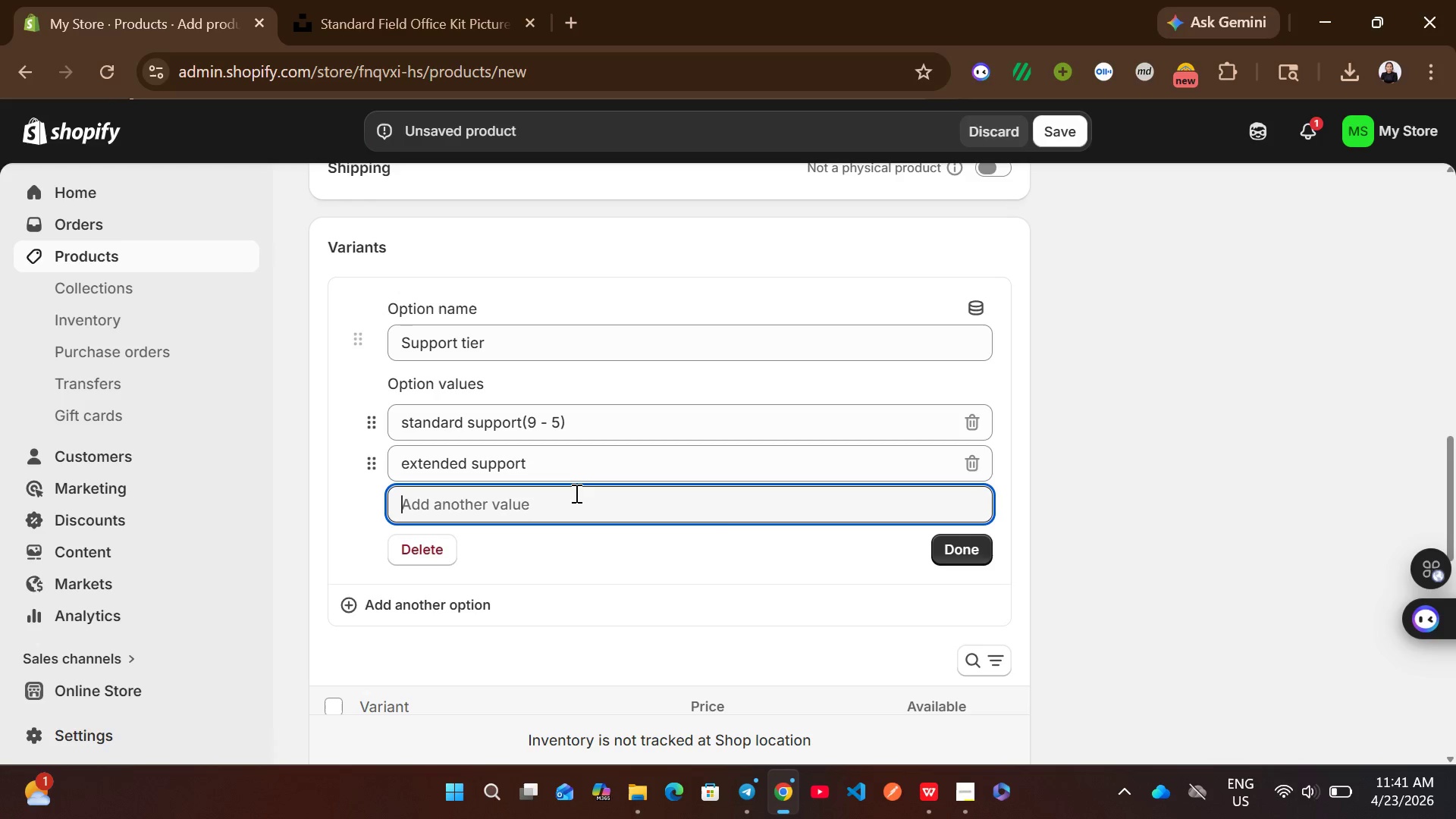 
key(Shift+8)
 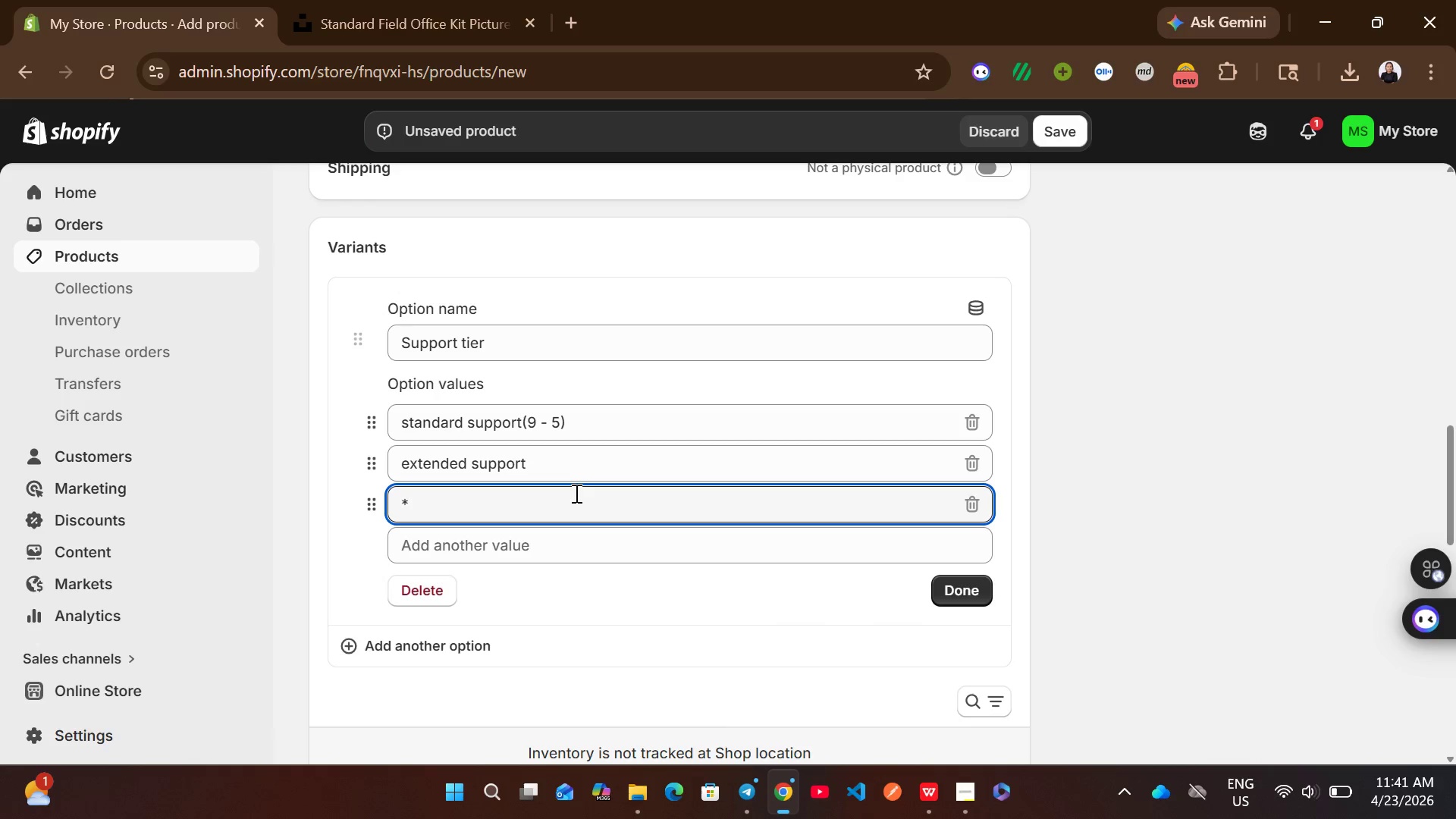 
key(Backspace)
 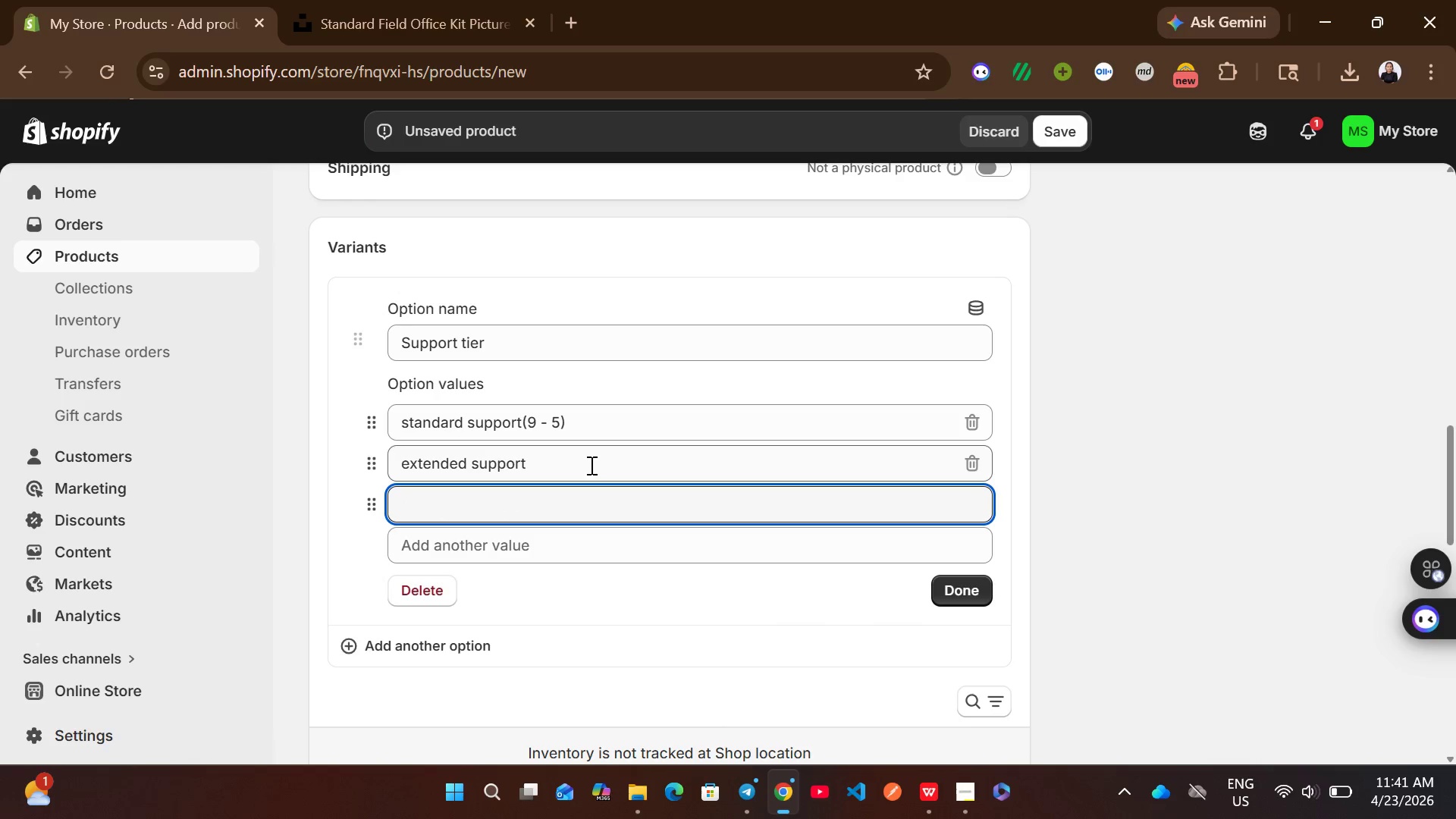 
left_click([591, 460])
 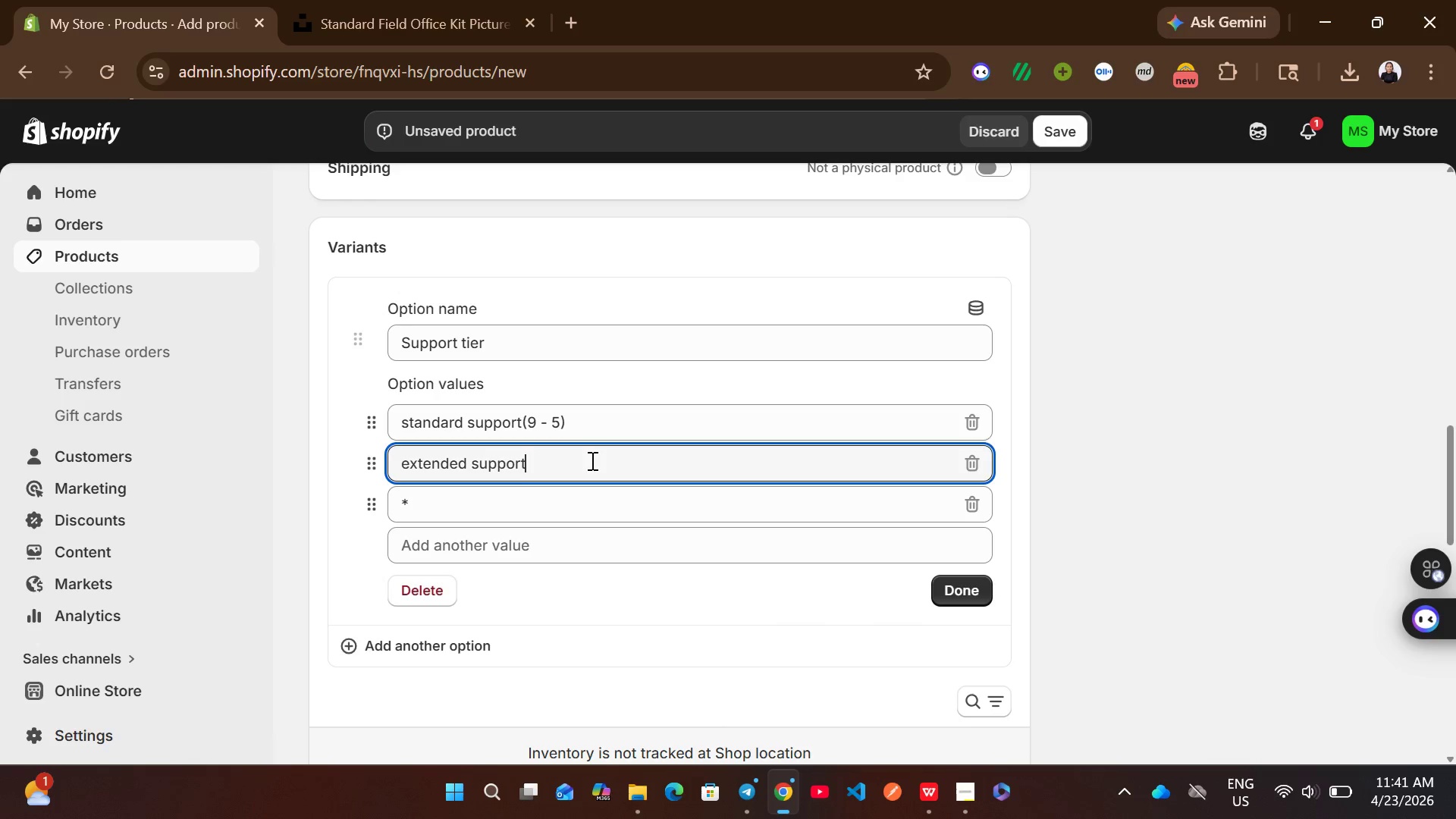 
type((12)
 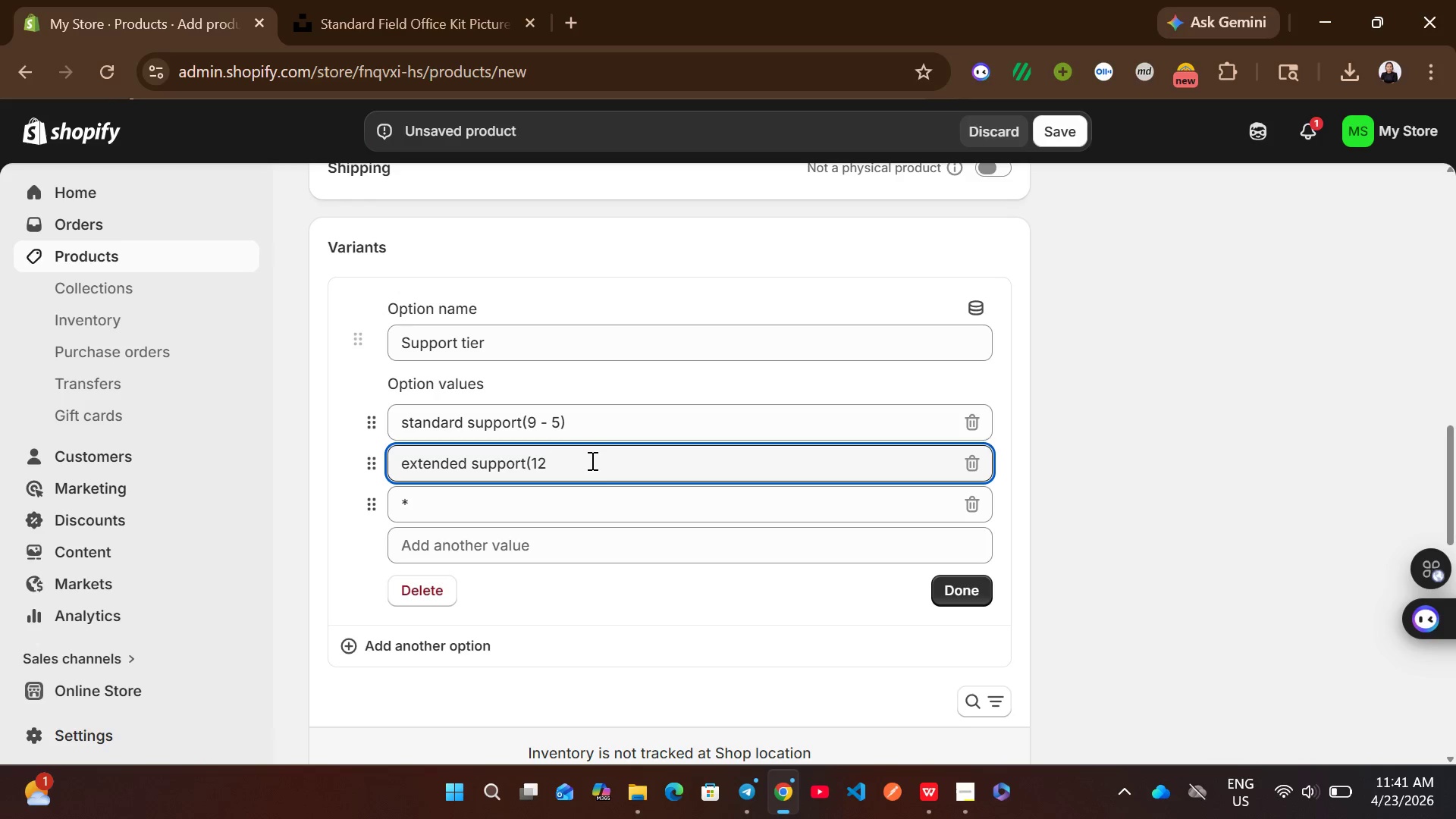 
type(/7))
 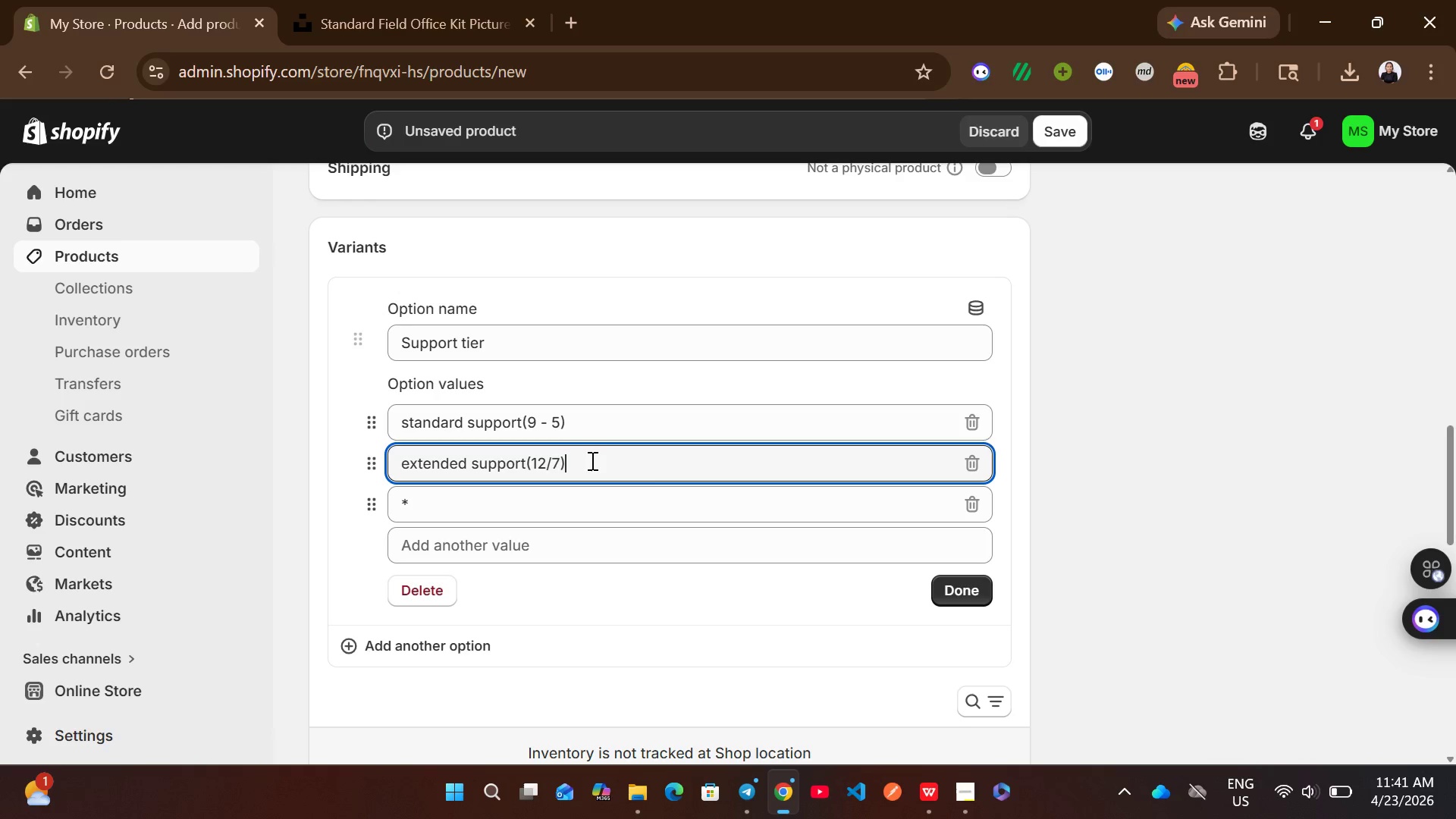 
left_click([483, 519])
 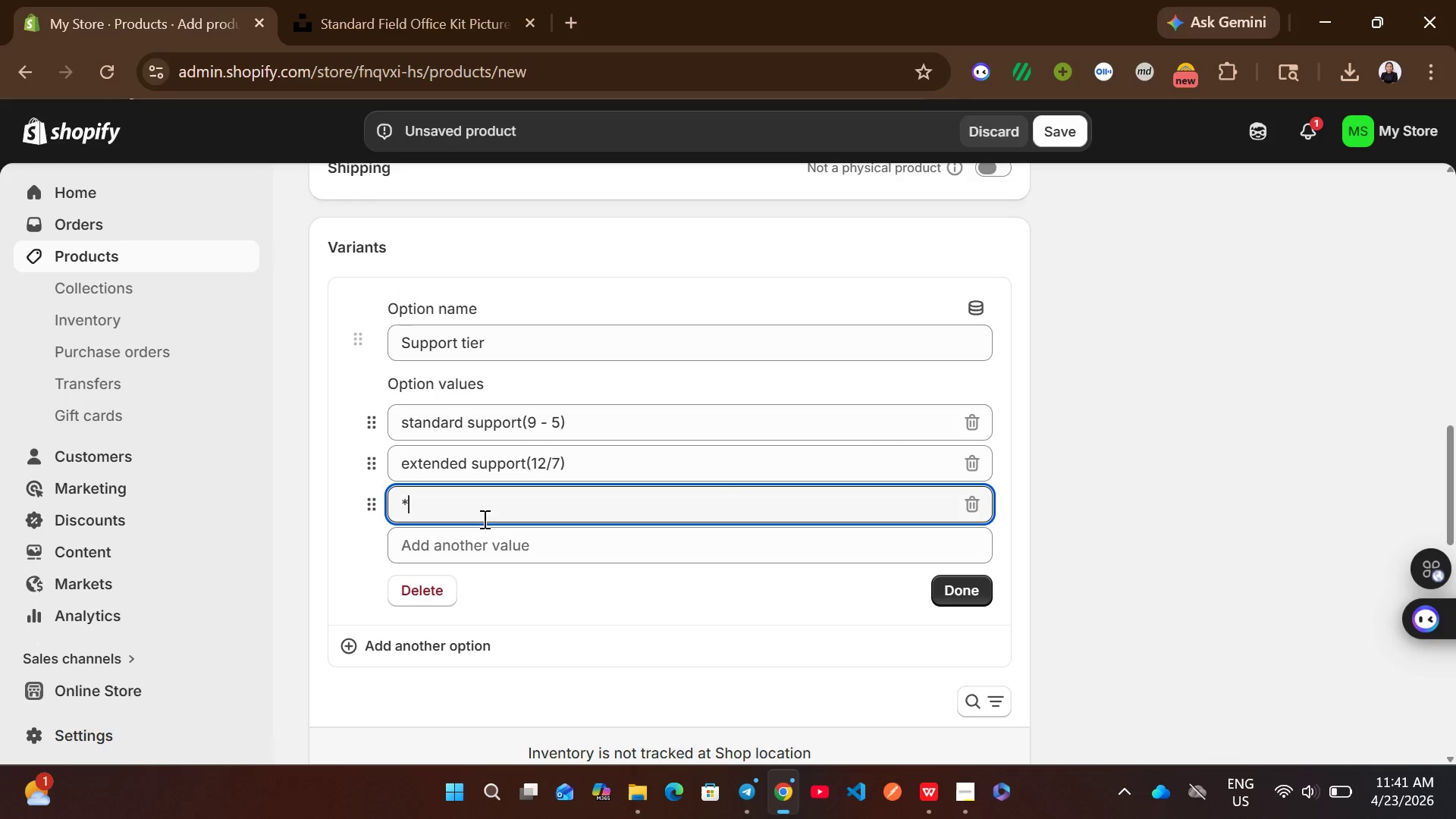 
key(Backspace)
 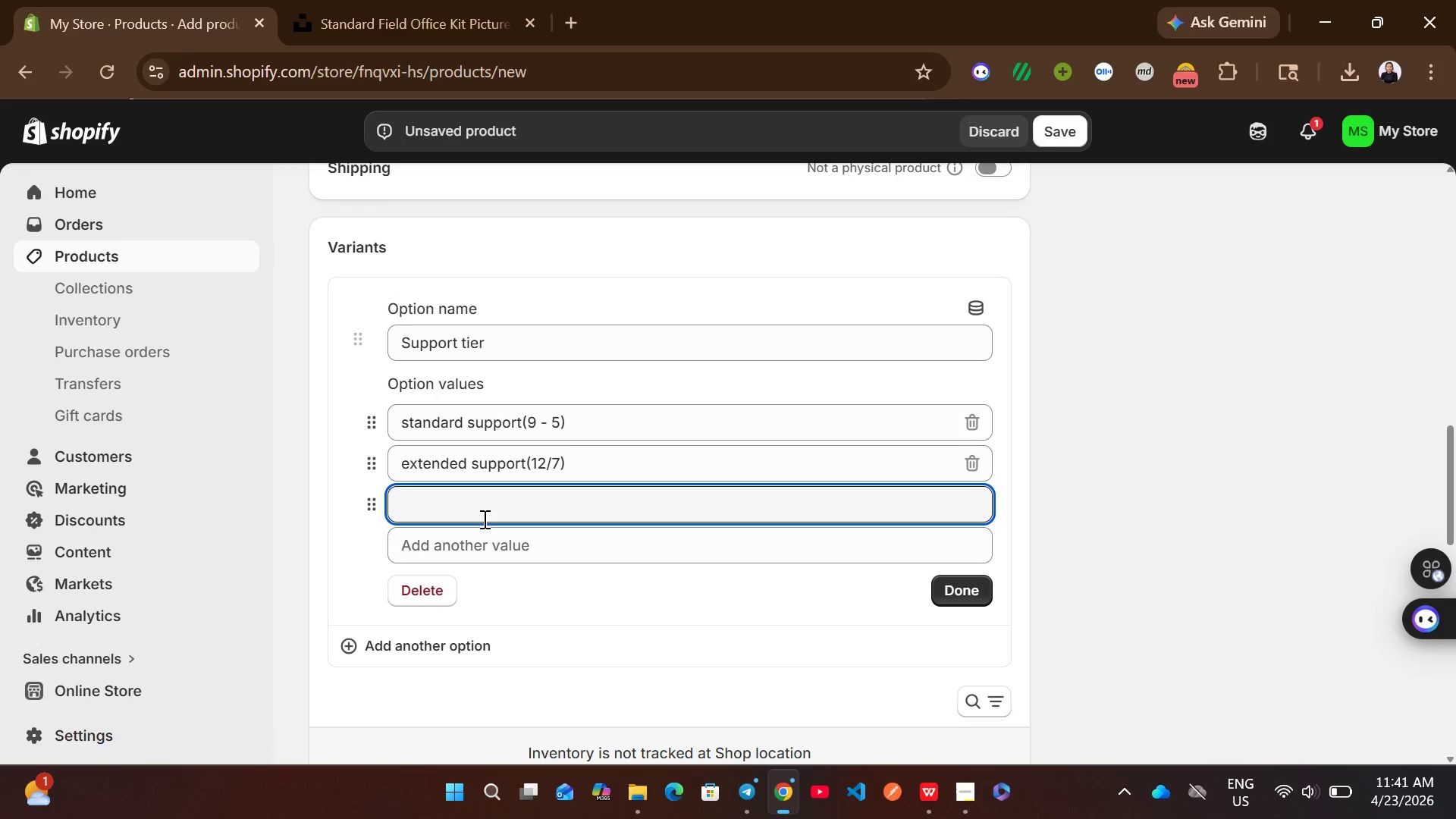 
type(24/7 emergenct)
key(Backspace)
type(y support)
 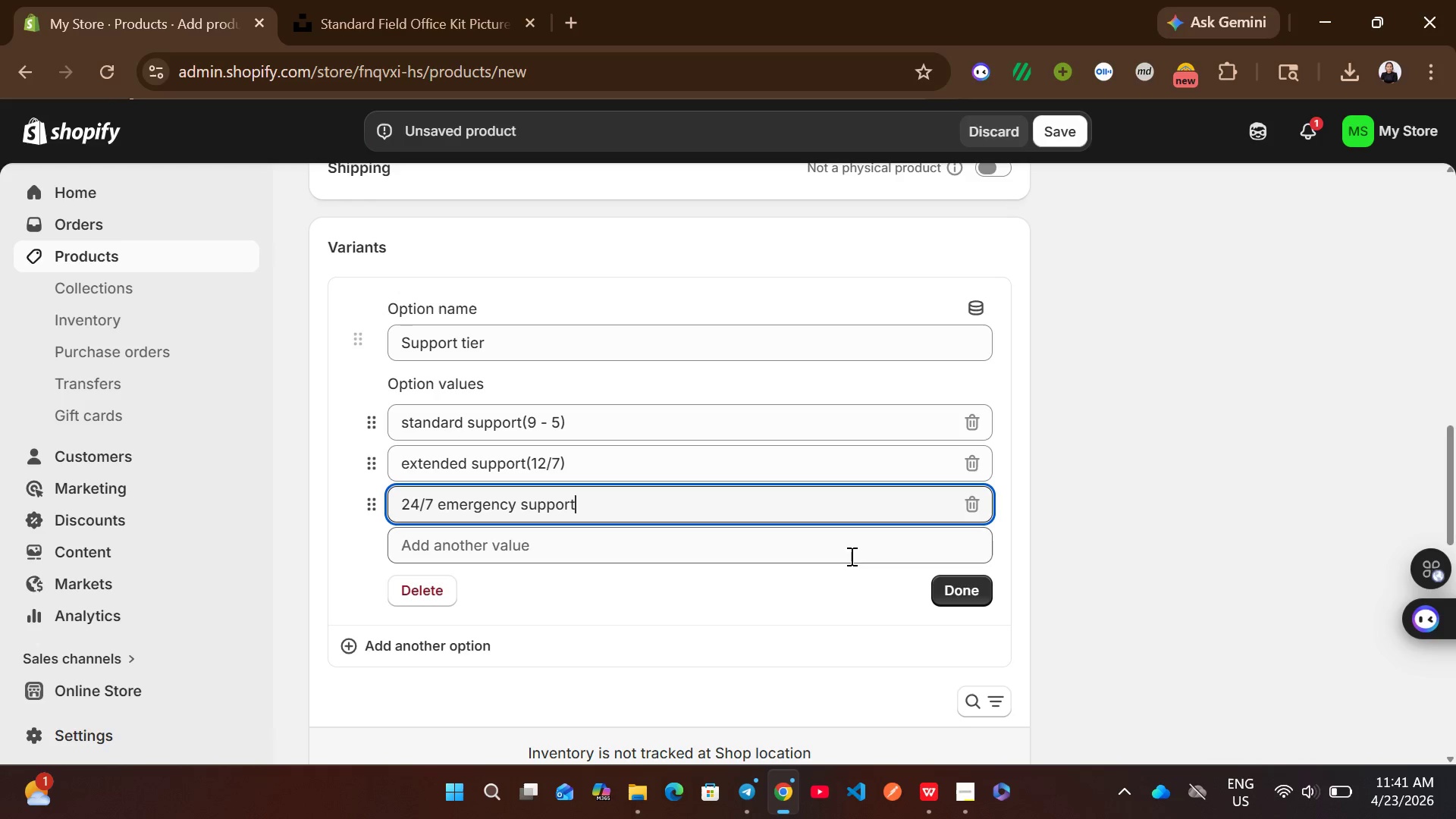 
left_click([939, 598])
 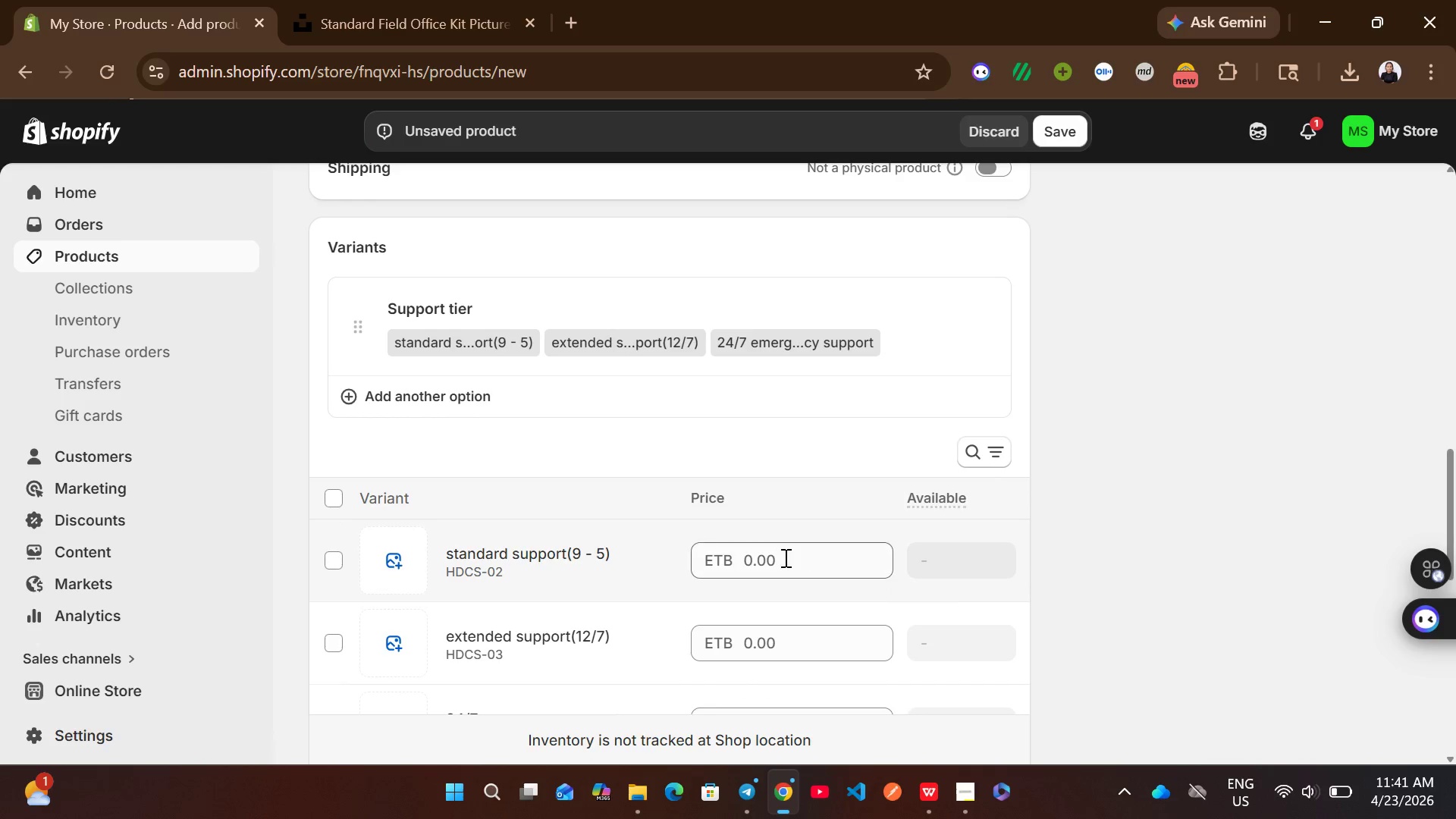 
left_click([784, 557])
 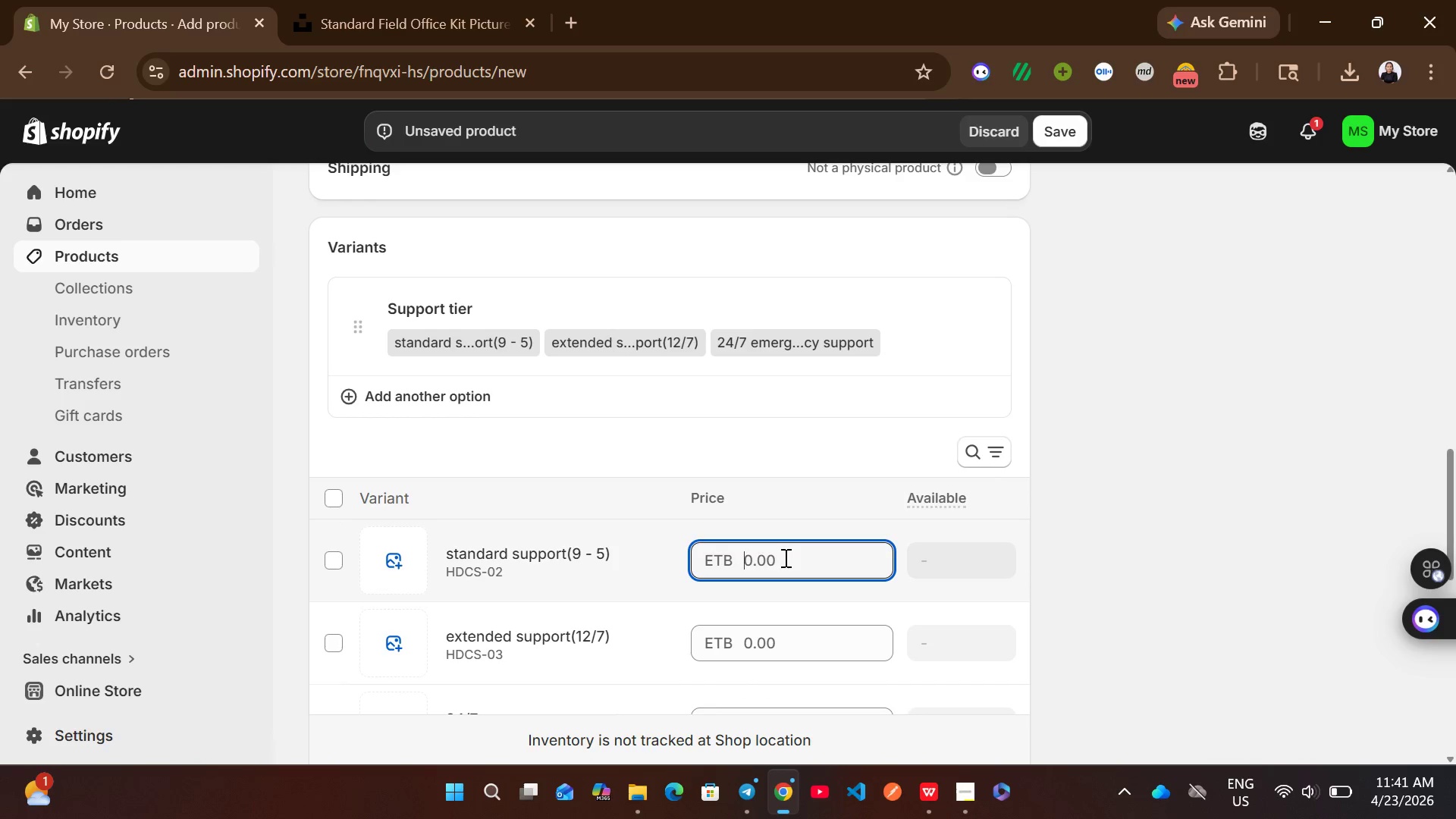 
type(2800)
 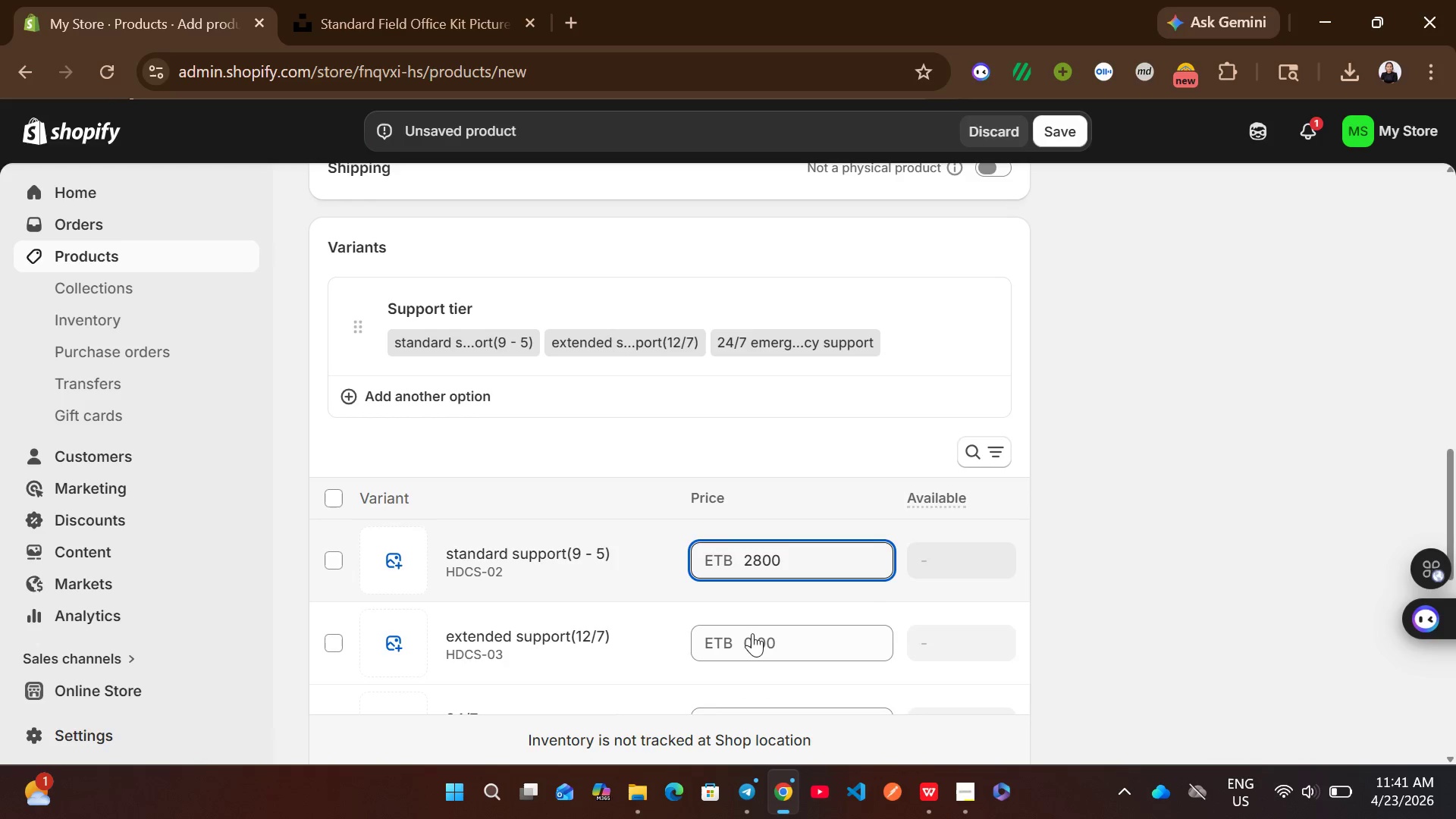 
left_click([752, 634])
 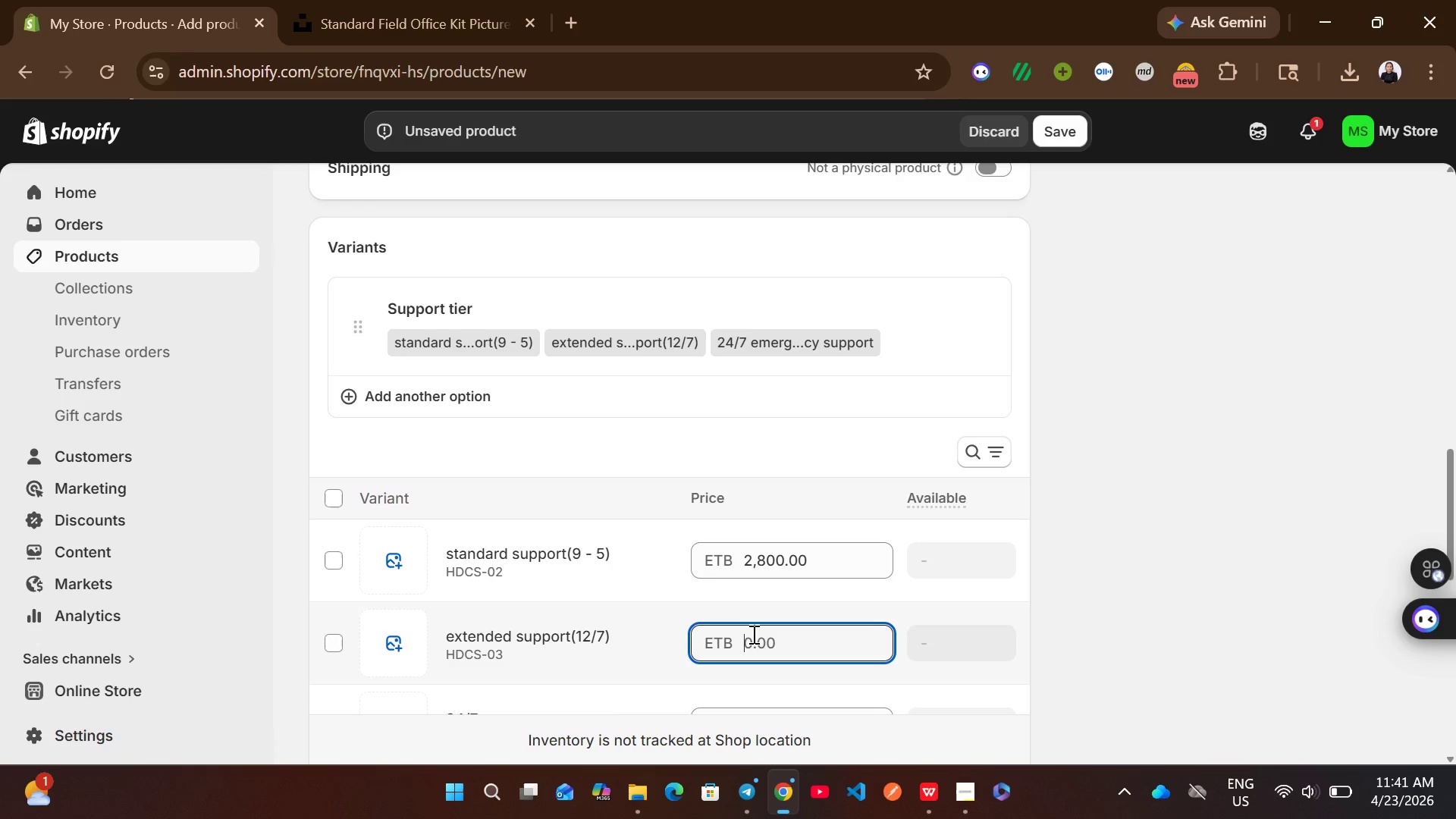 
type(2950)
 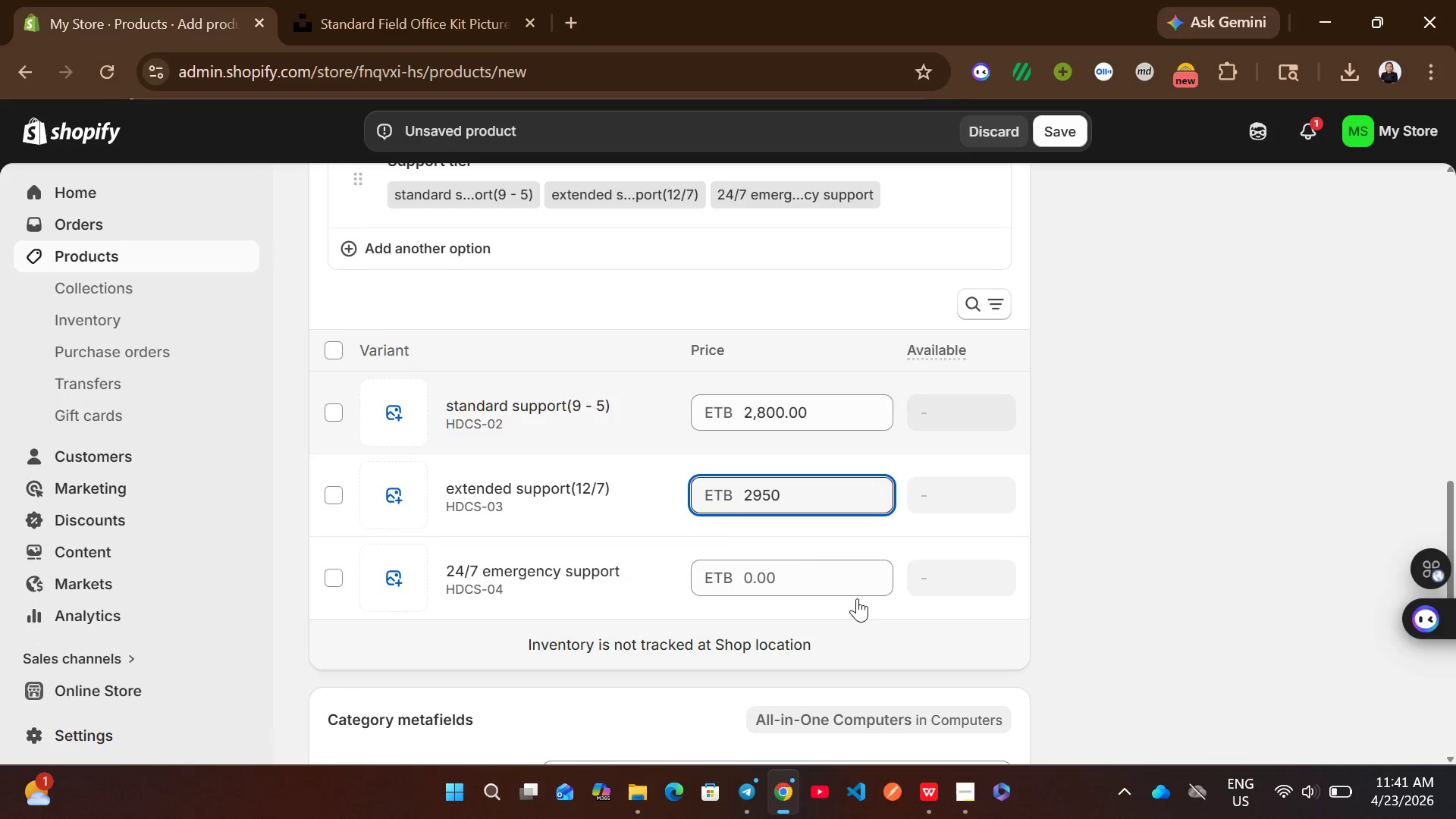 
left_click([789, 575])
 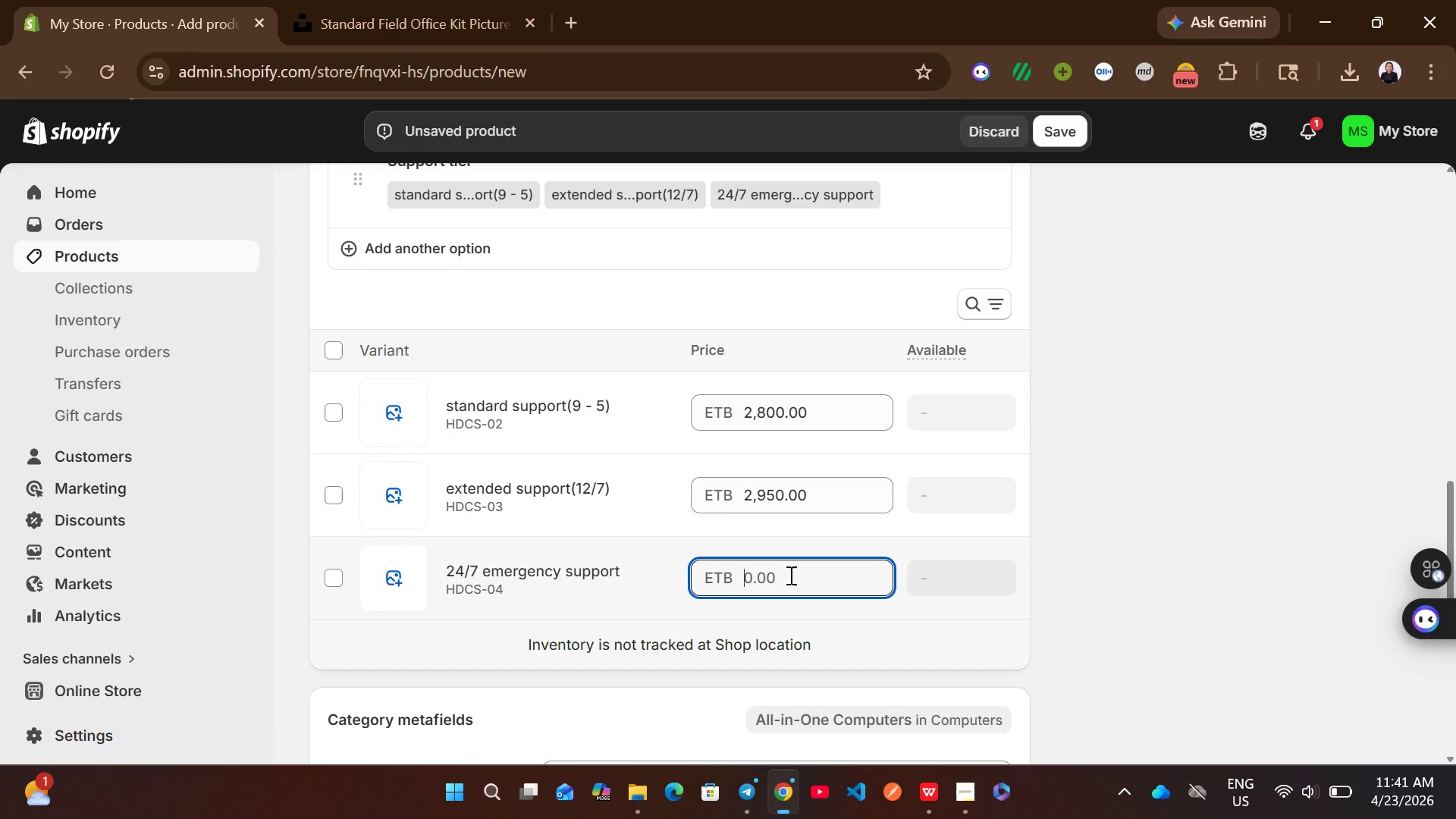 
type(3100)
 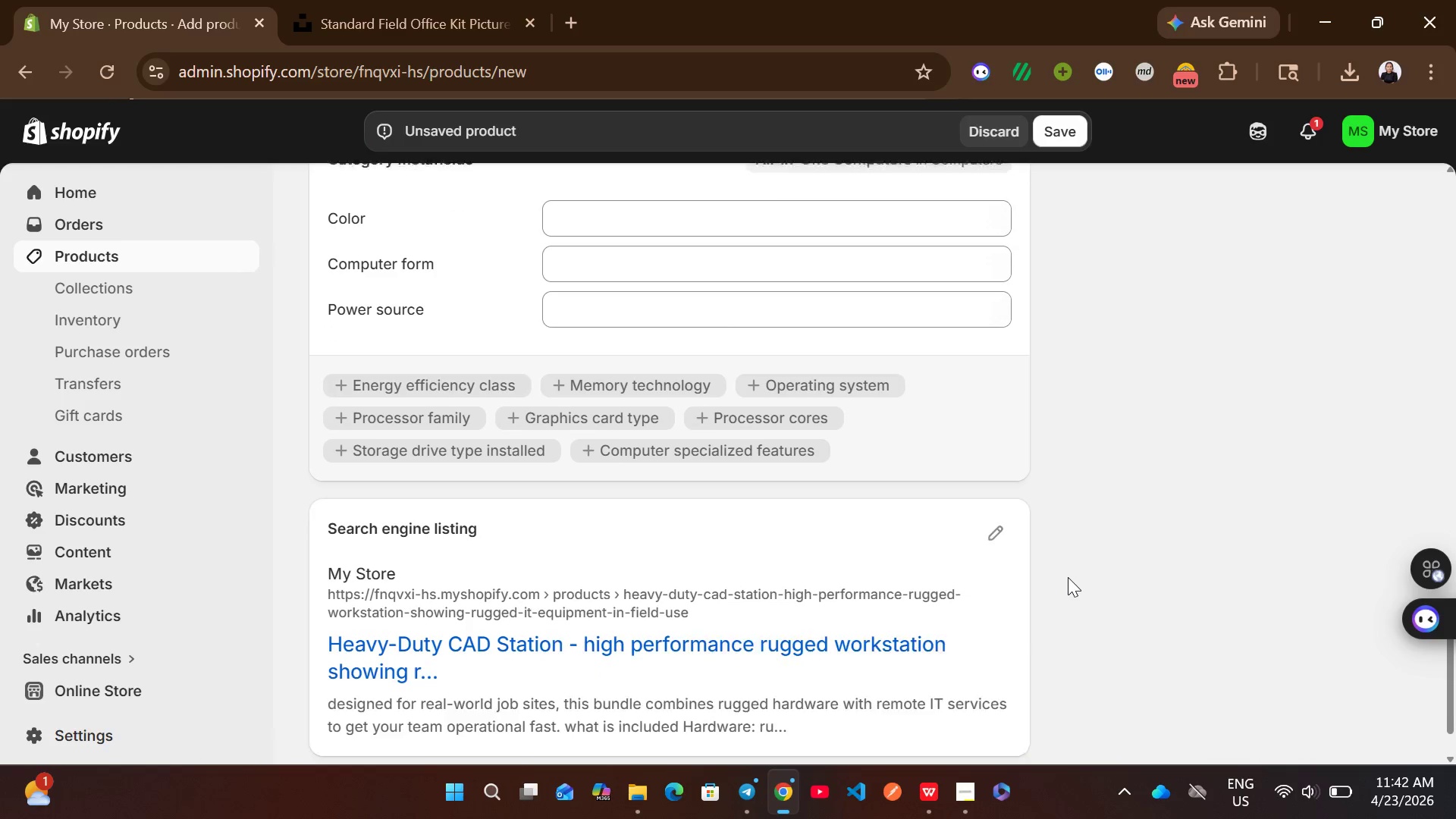 
wait(5.62)
 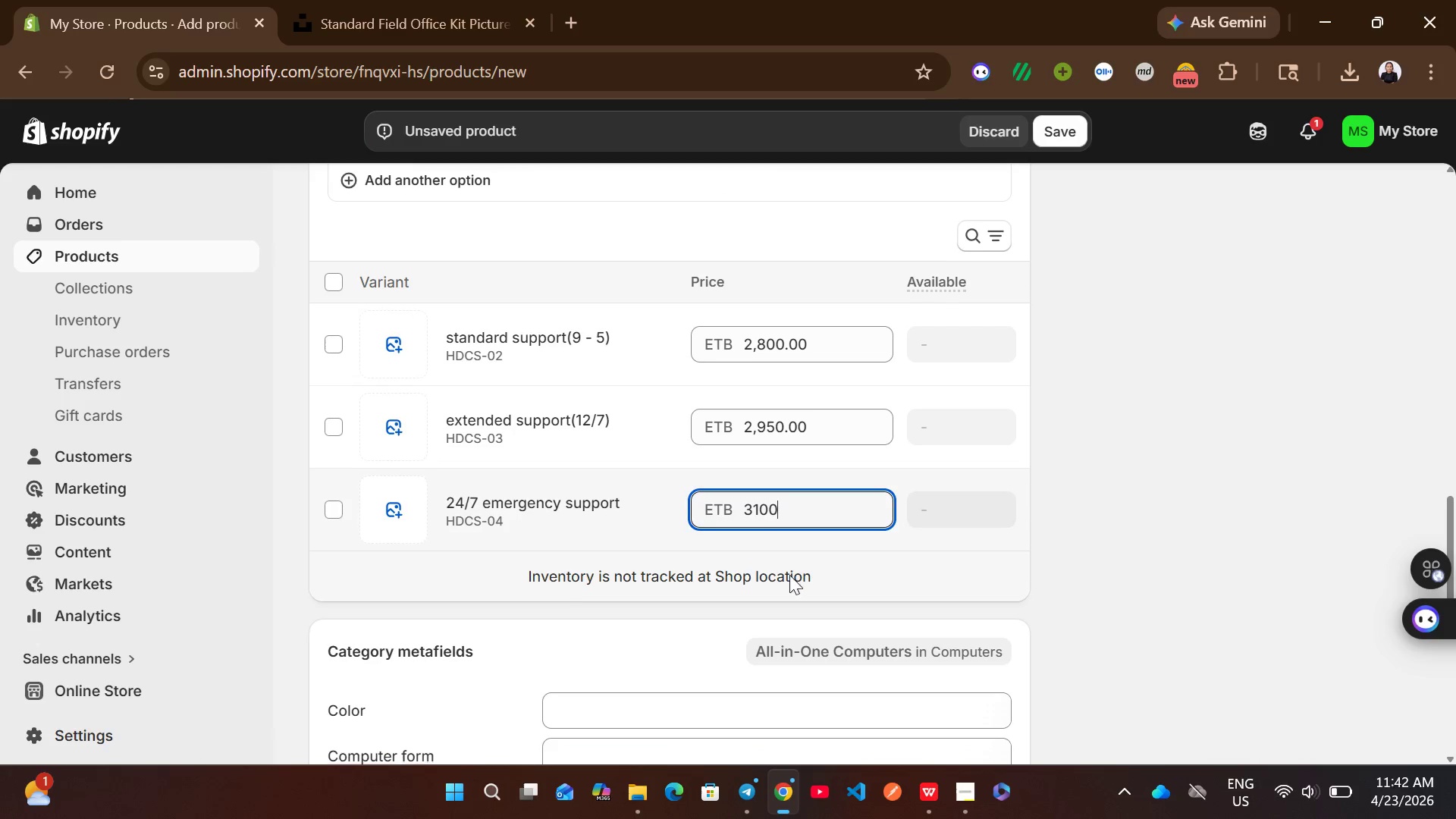 
left_click([1003, 511])
 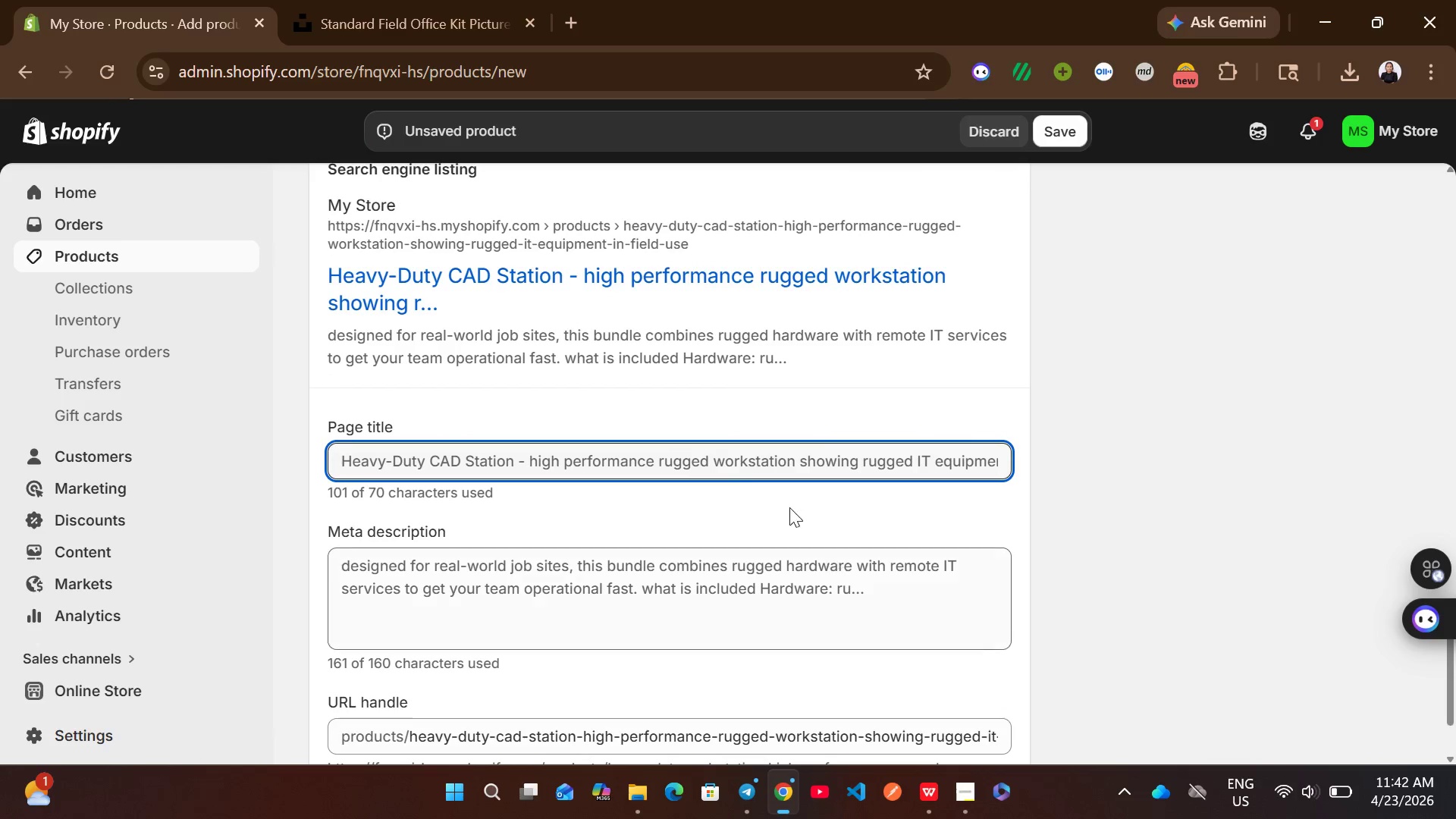 
left_click([716, 472])
 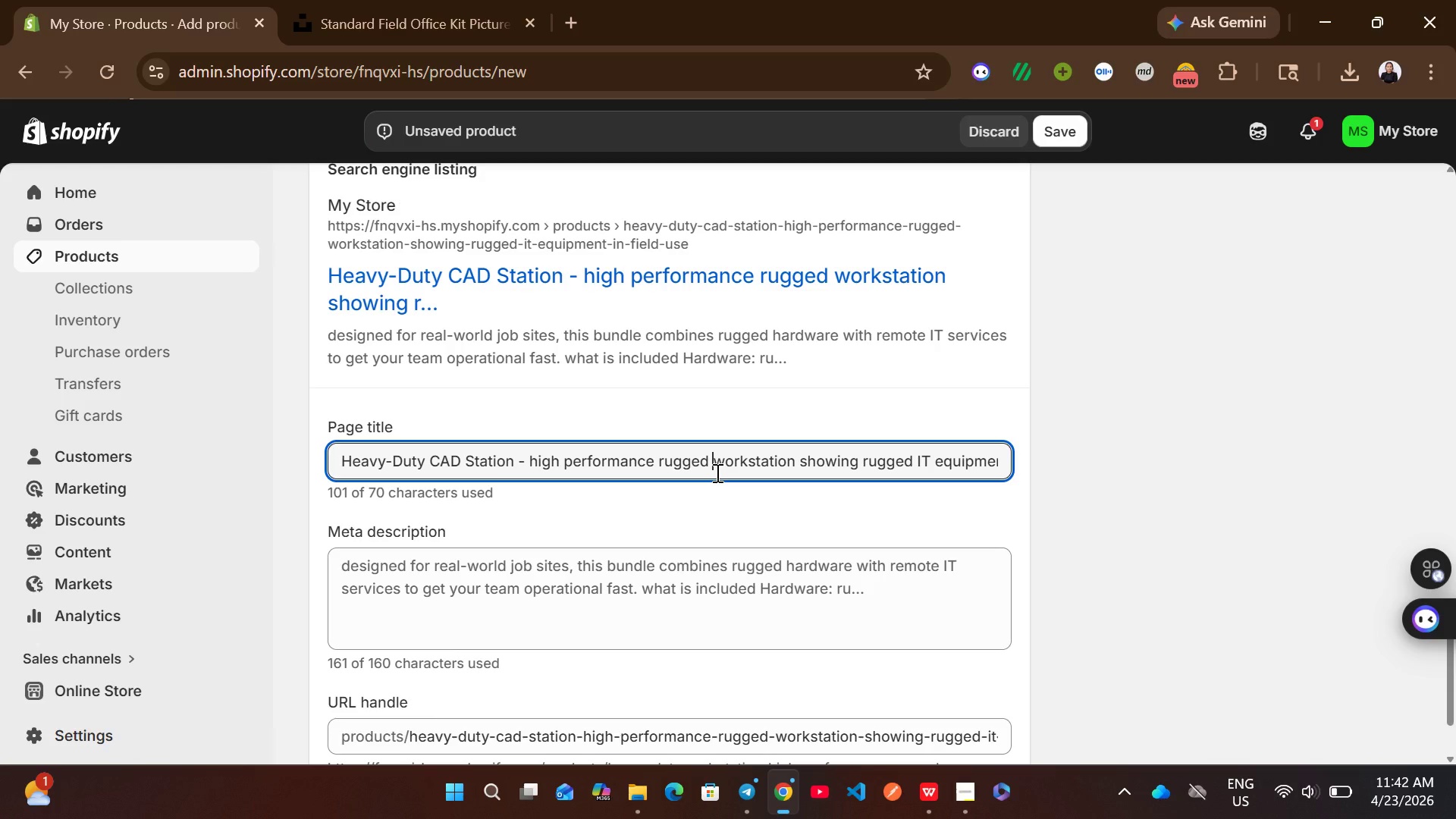 
key(Control+ControlLeft)
 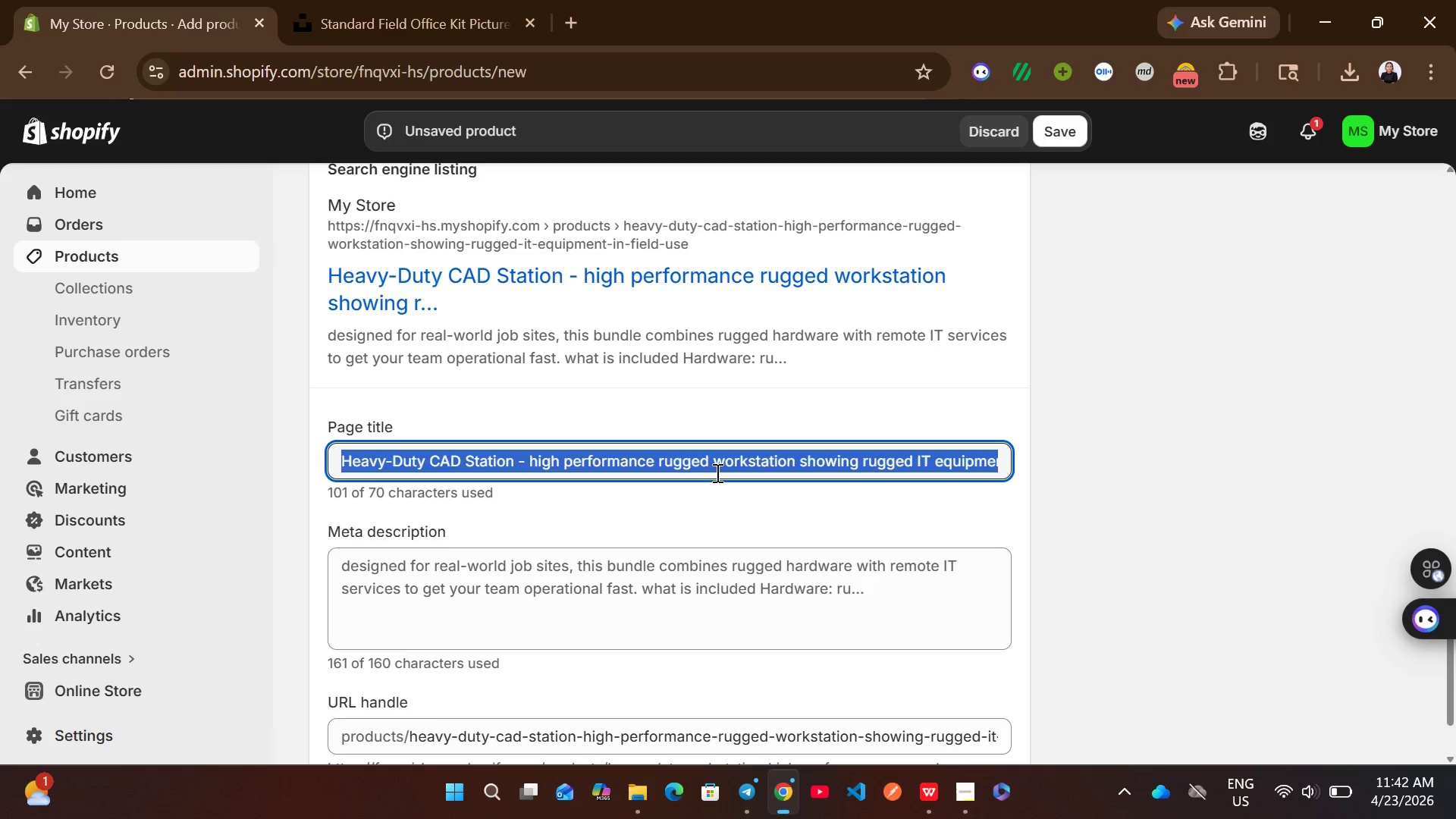 
key(Control+A)
 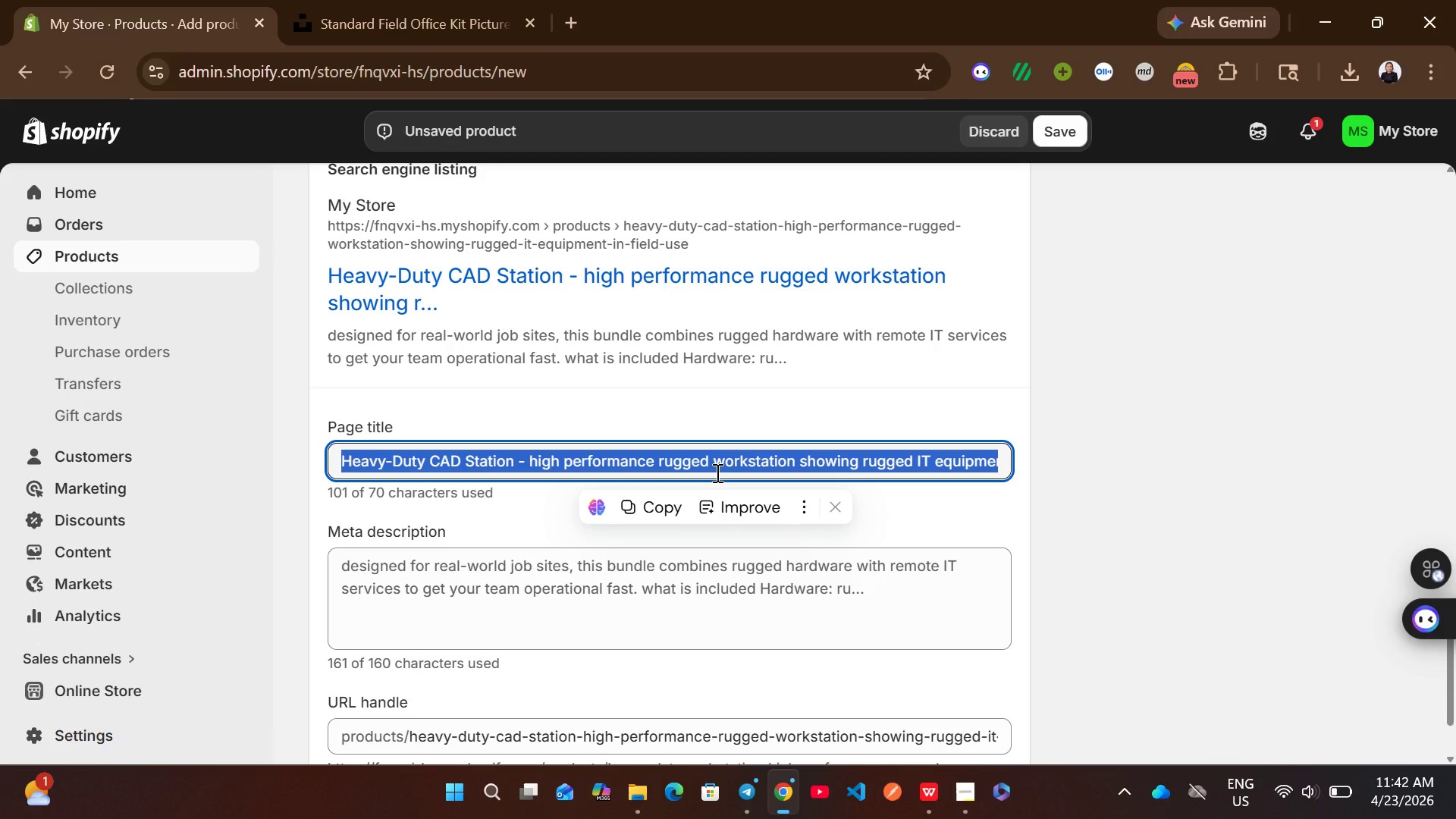 
key(Backspace)
 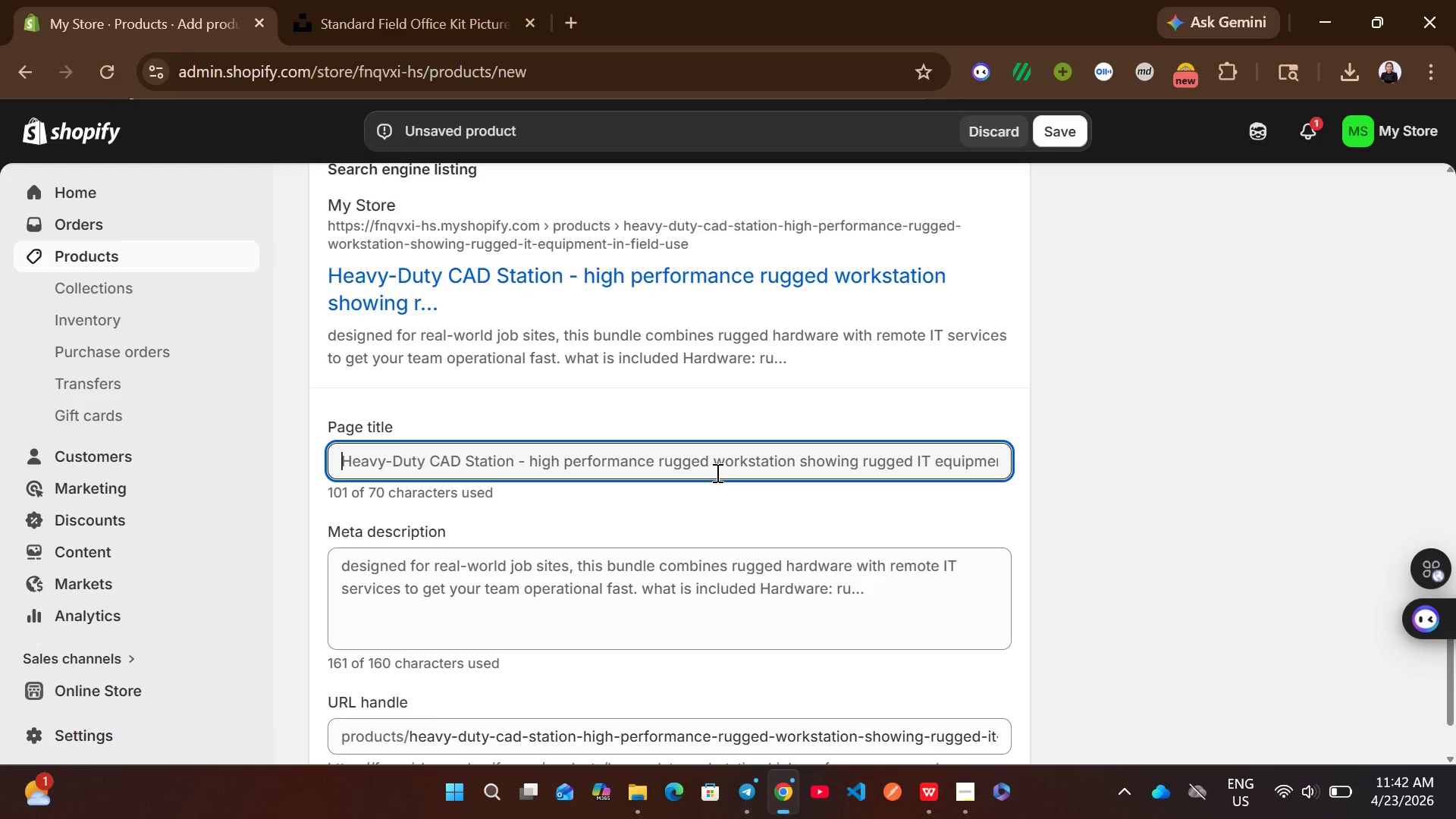 
wait(45.69)
 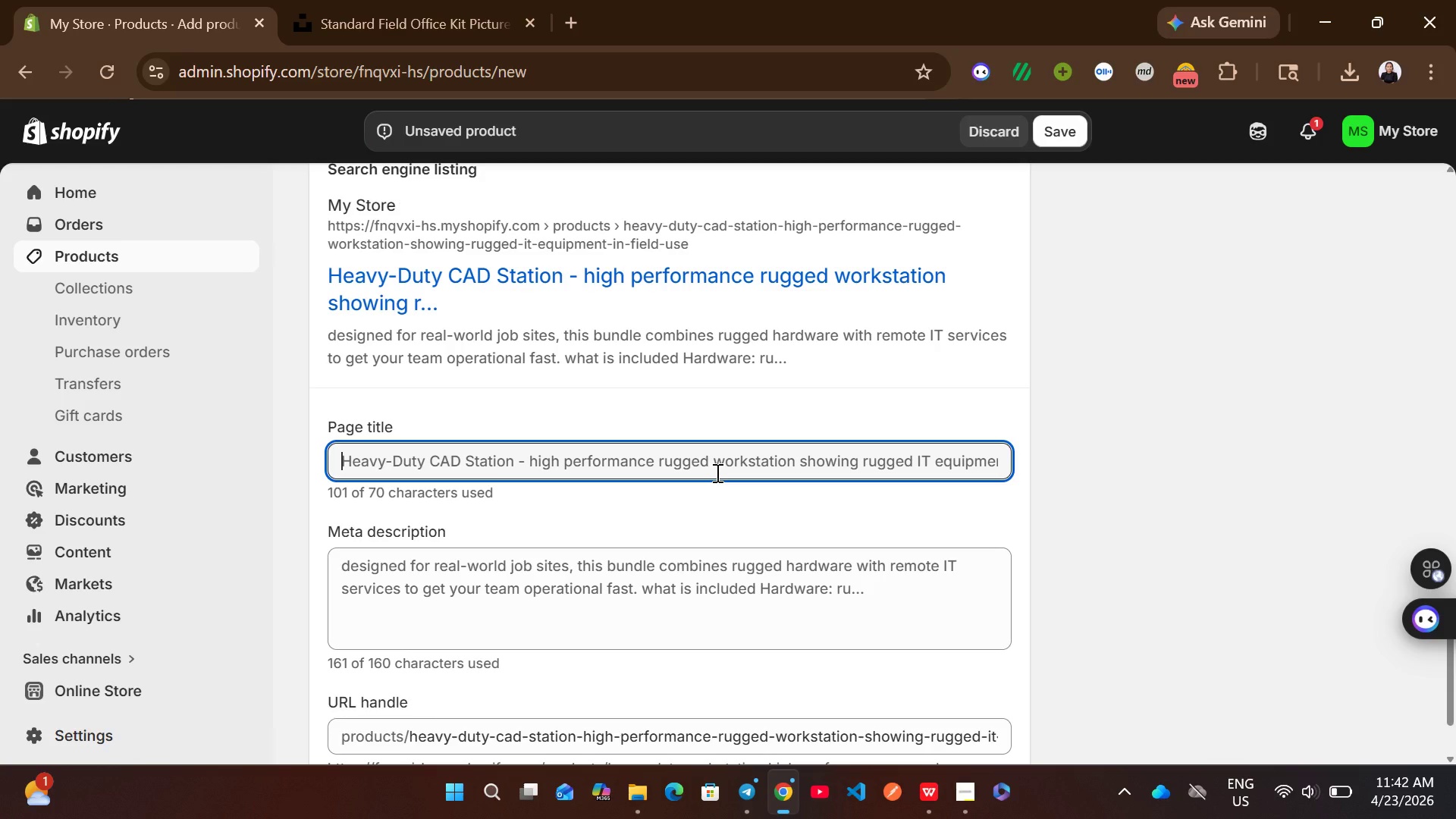 
left_click([623, 457])
 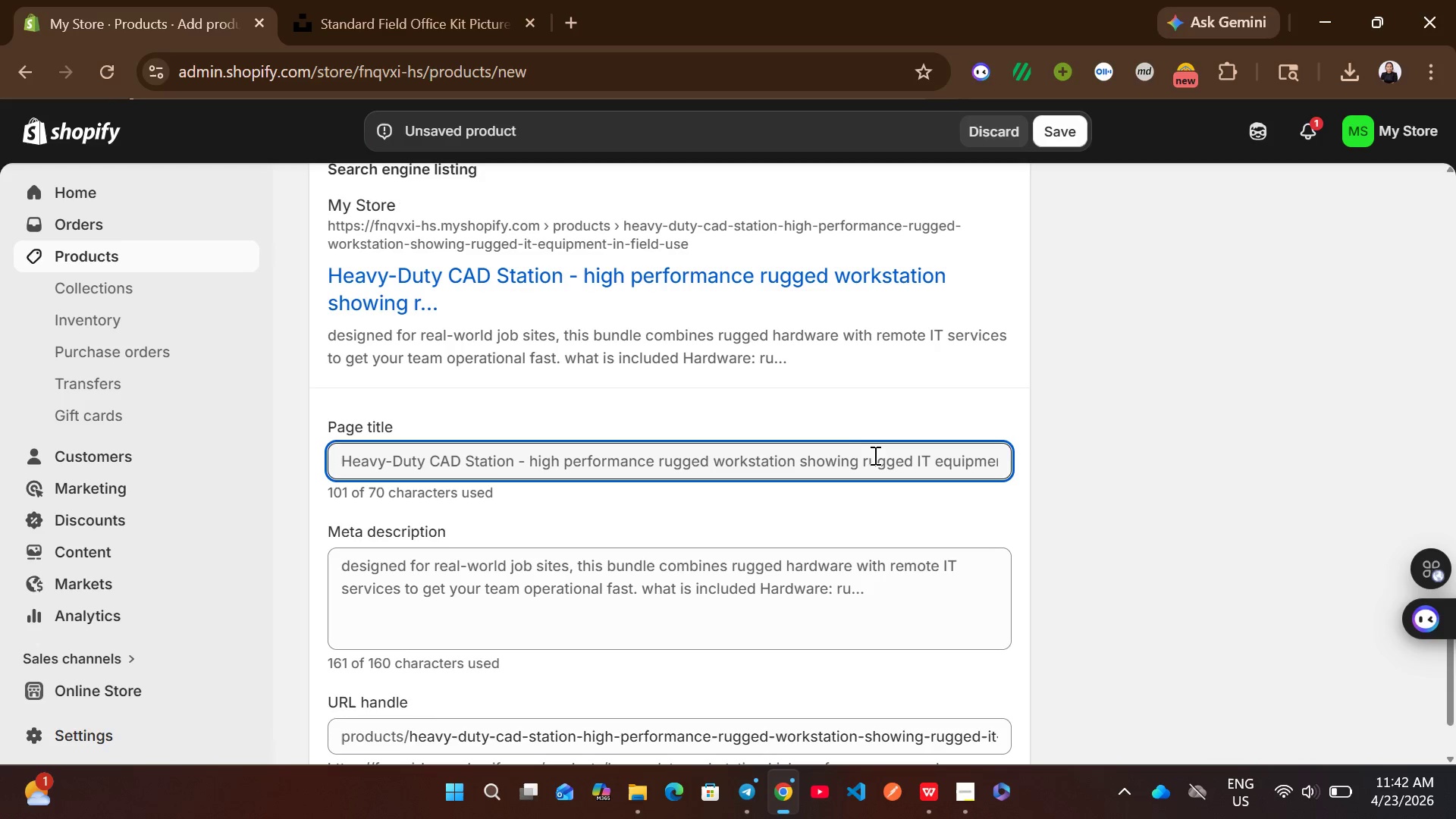 
left_click([874, 455])
 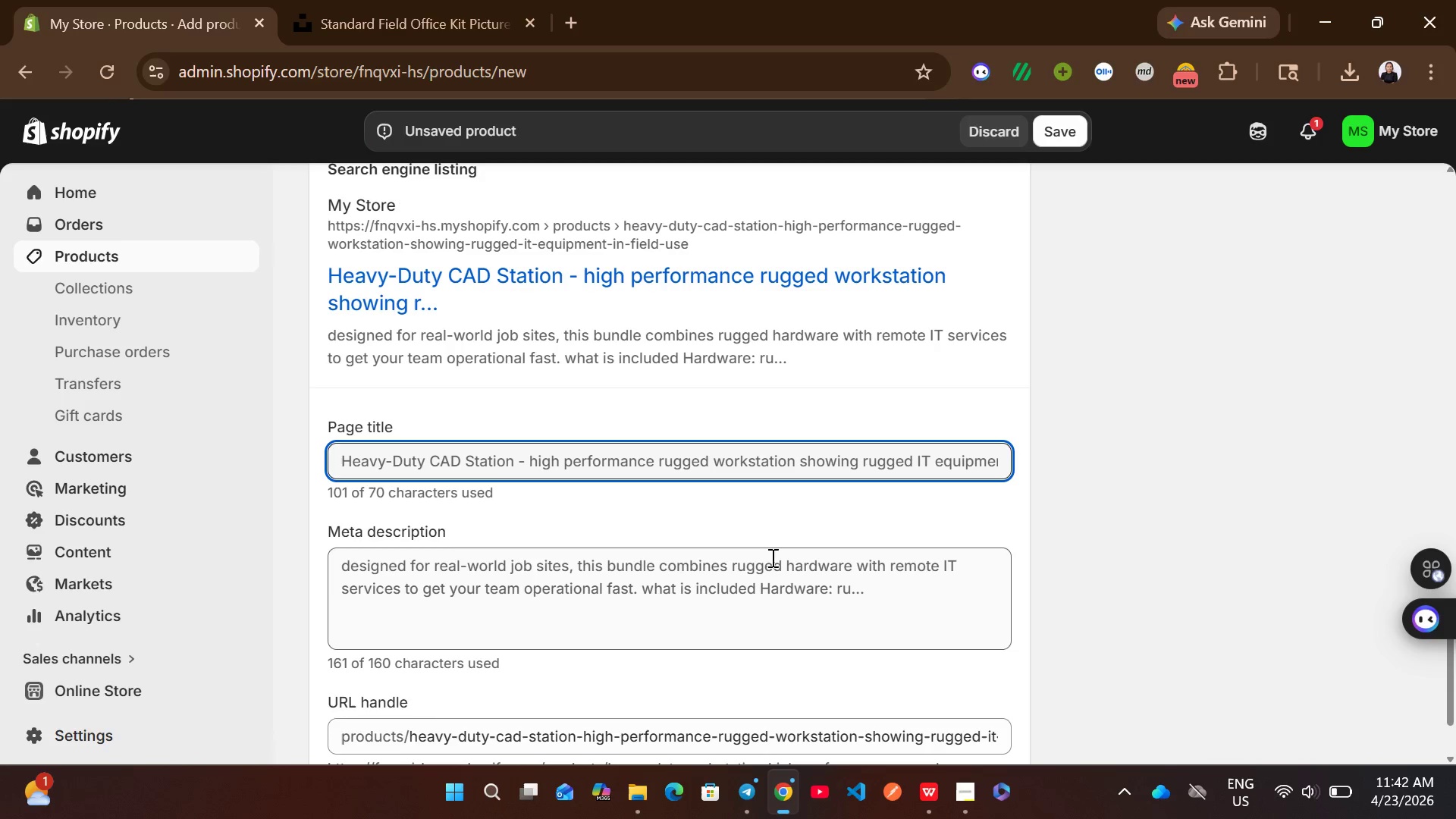 
left_click([771, 557])
 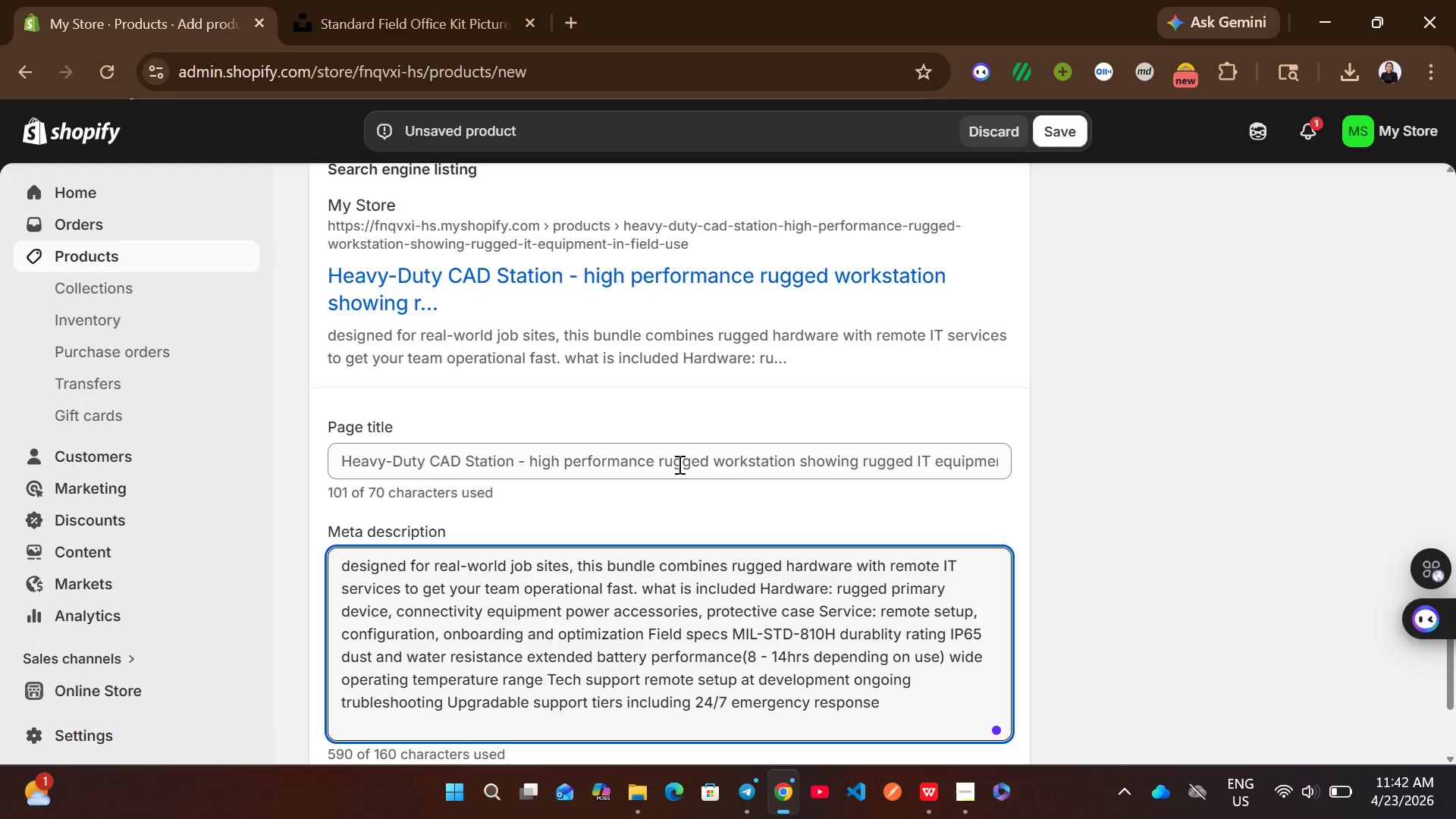 
left_click([671, 458])
 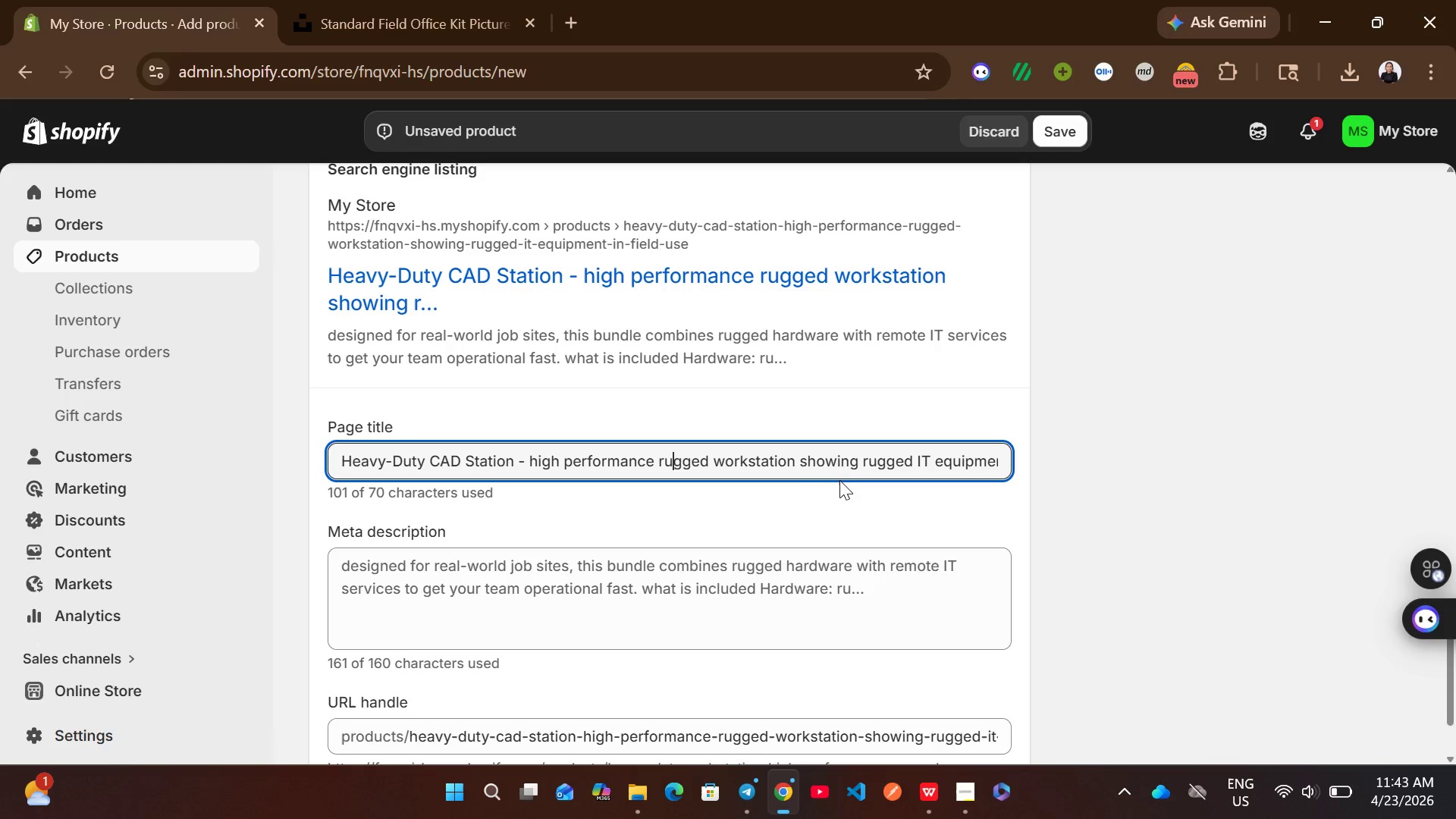 
wait(11.78)
 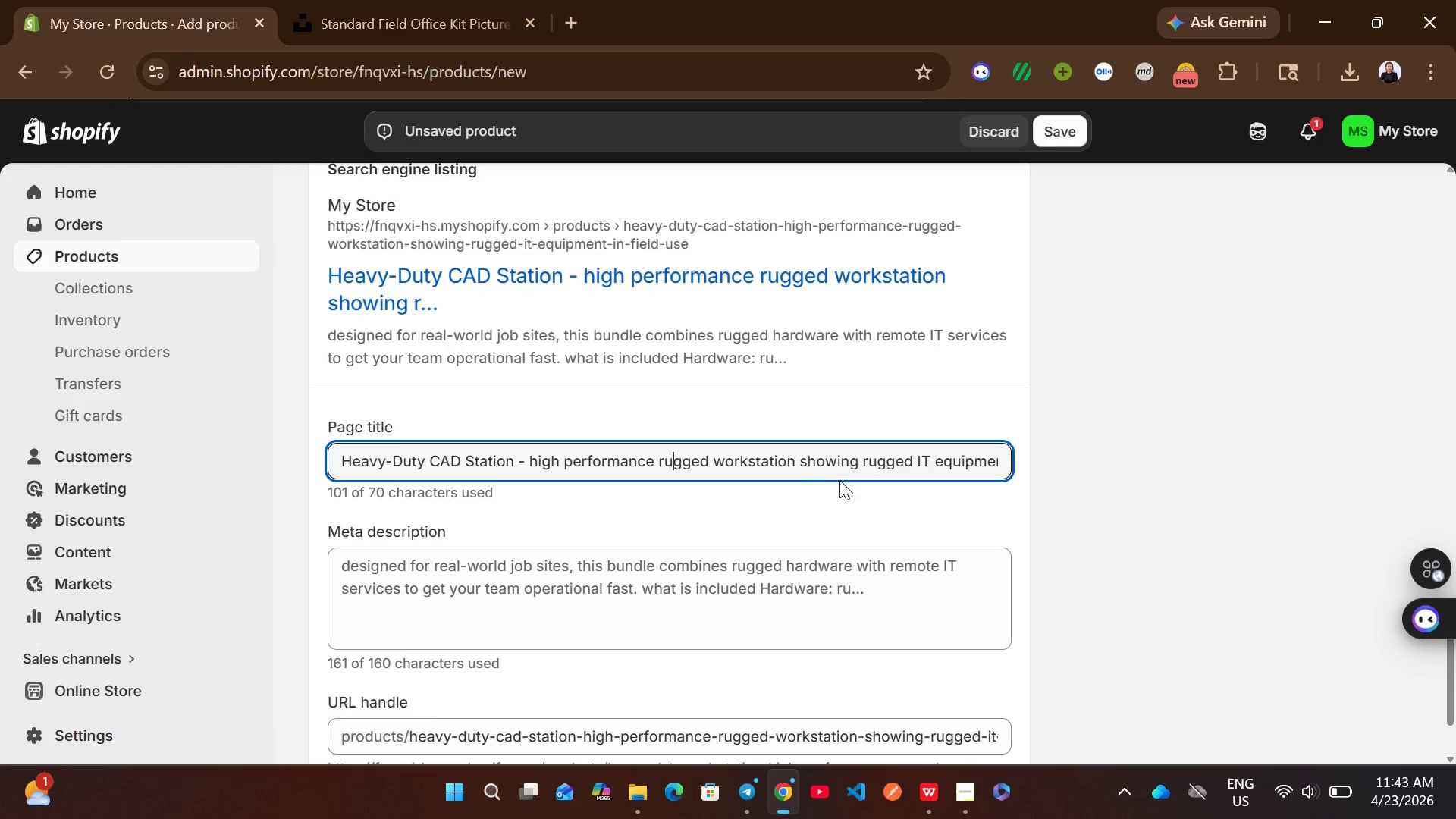 
left_click([949, 475])
 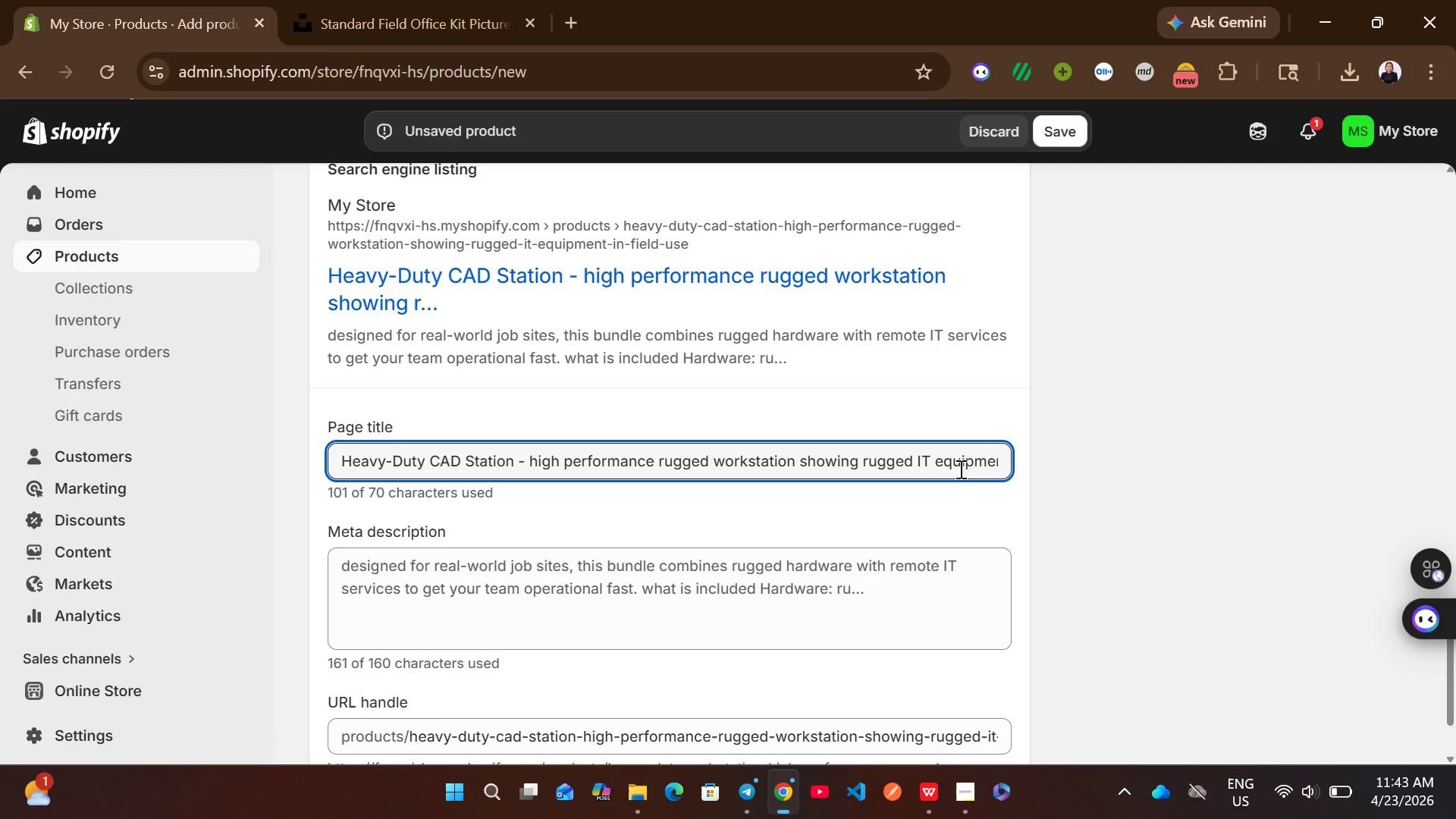 
left_click([959, 469])
 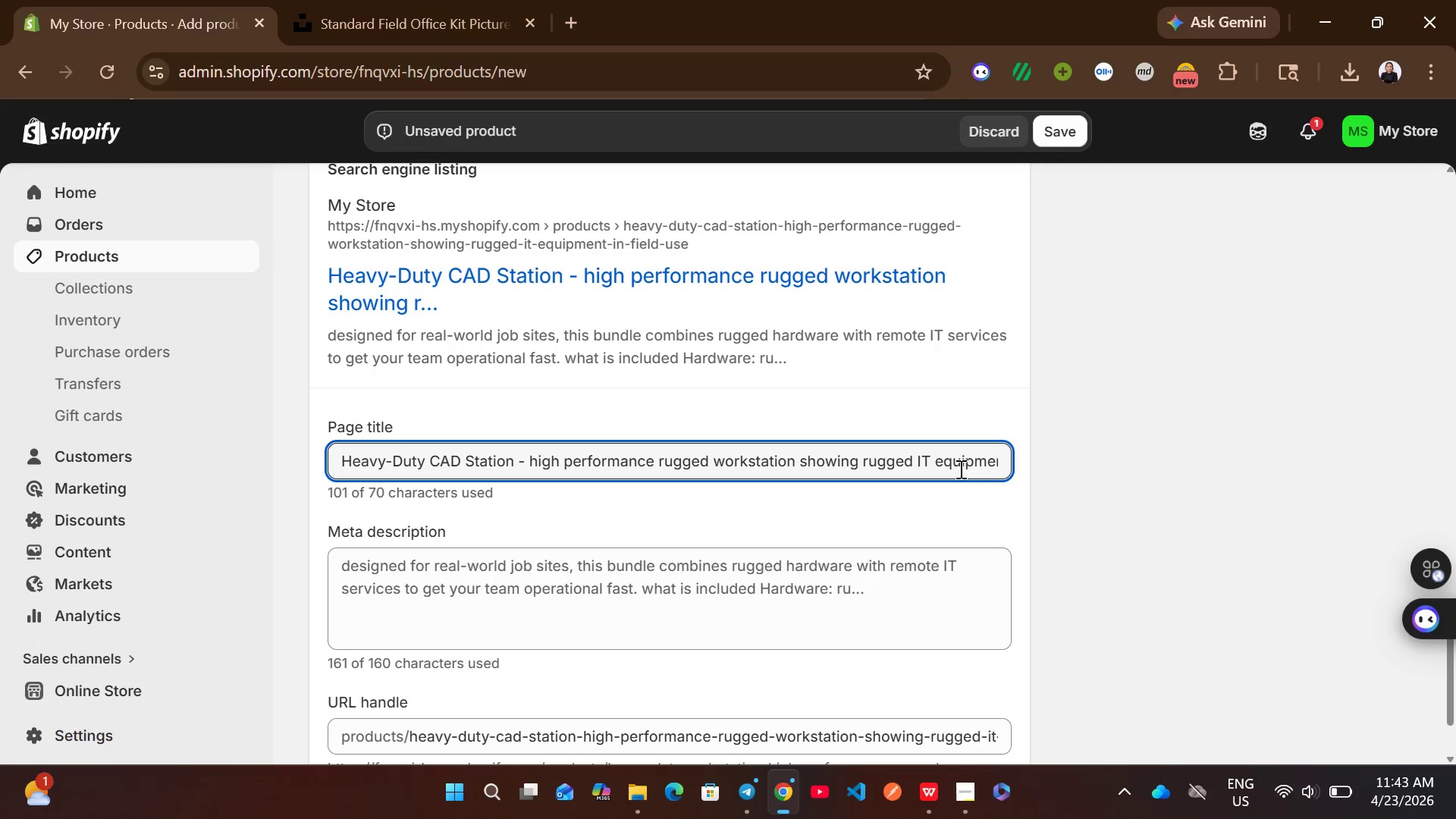 
hold_key(key=ArrowRight, duration=0.92)
 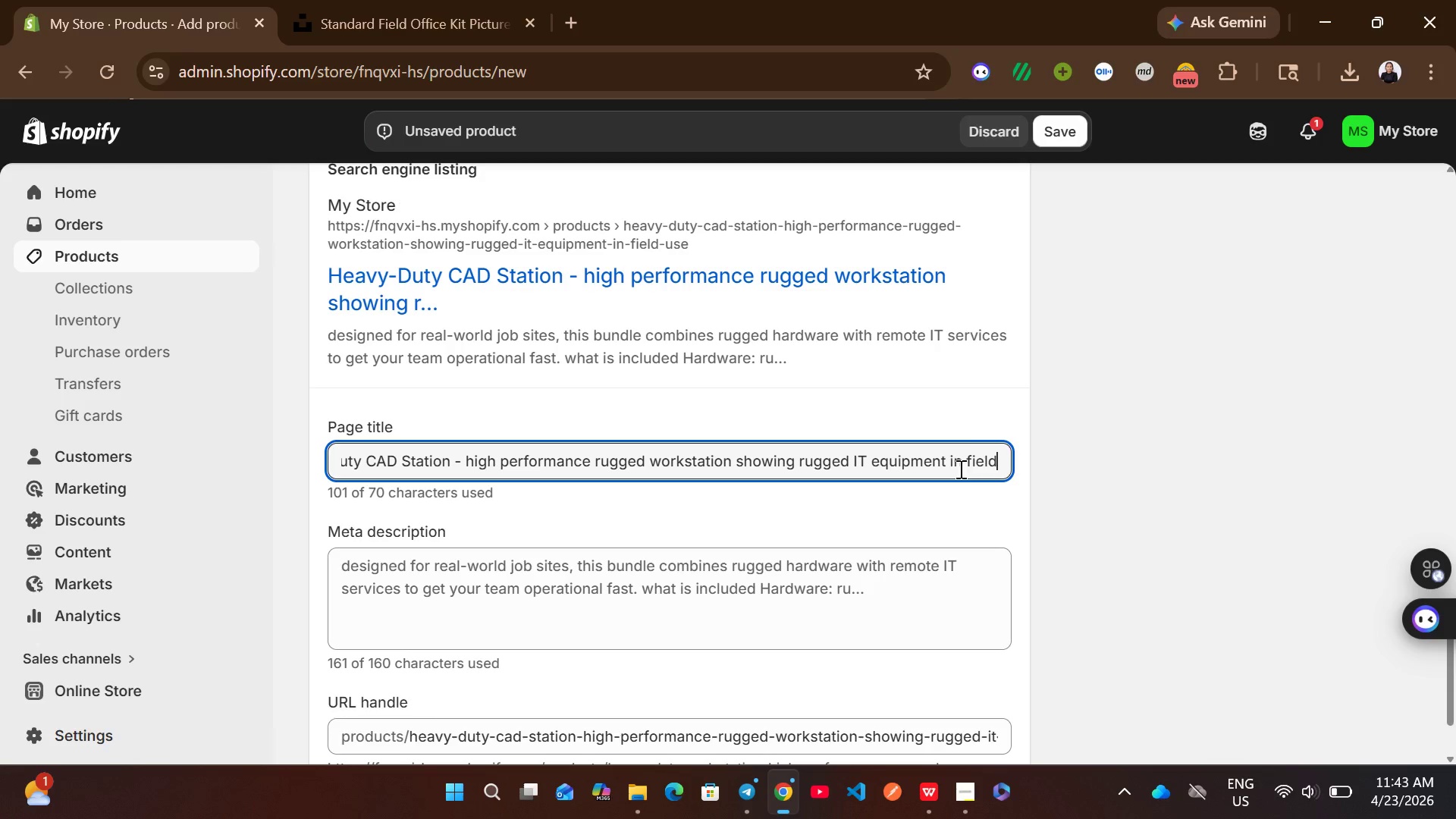 
hold_key(key=ArrowRight, duration=1.08)
 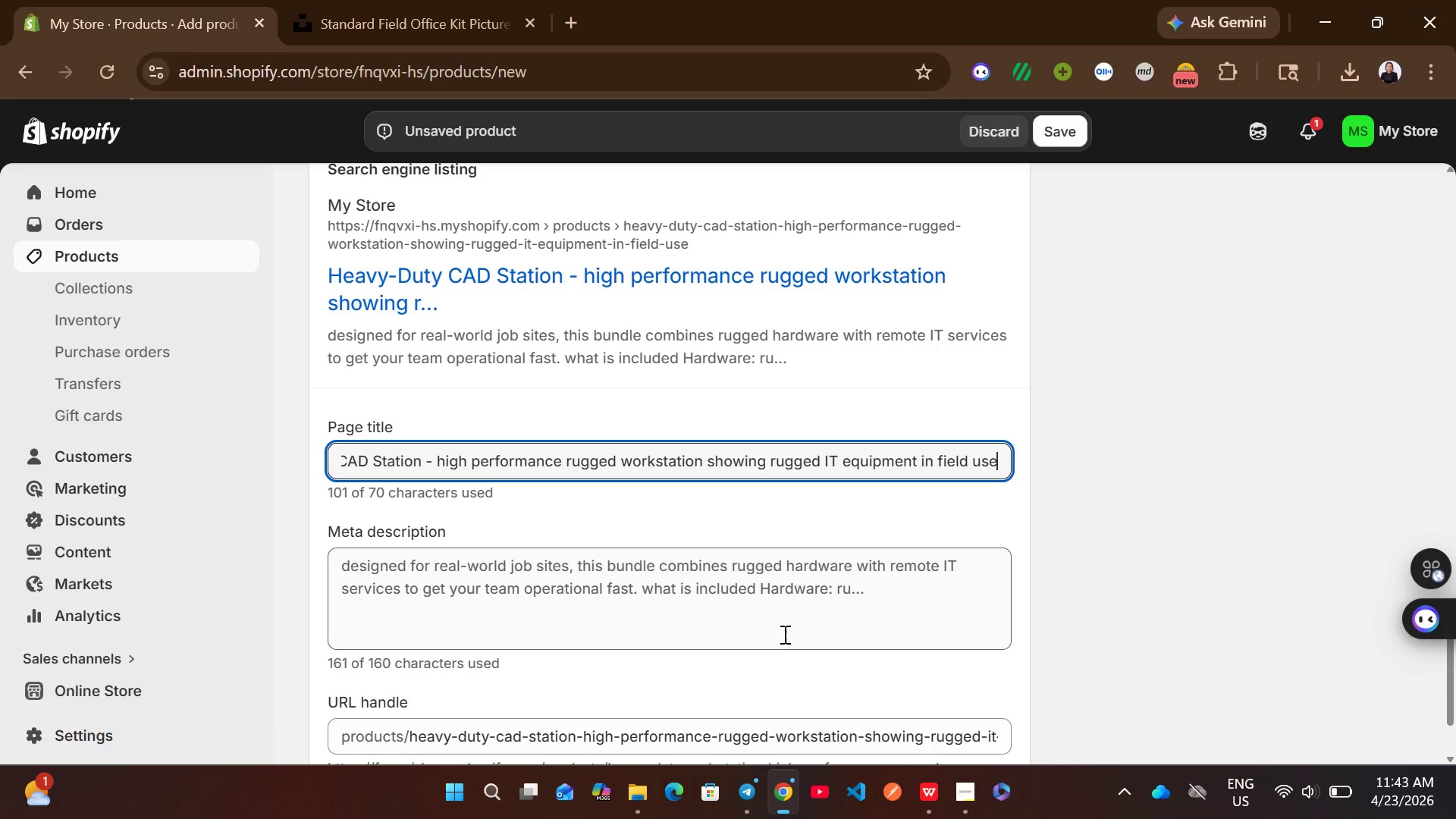 
left_click([783, 634])
 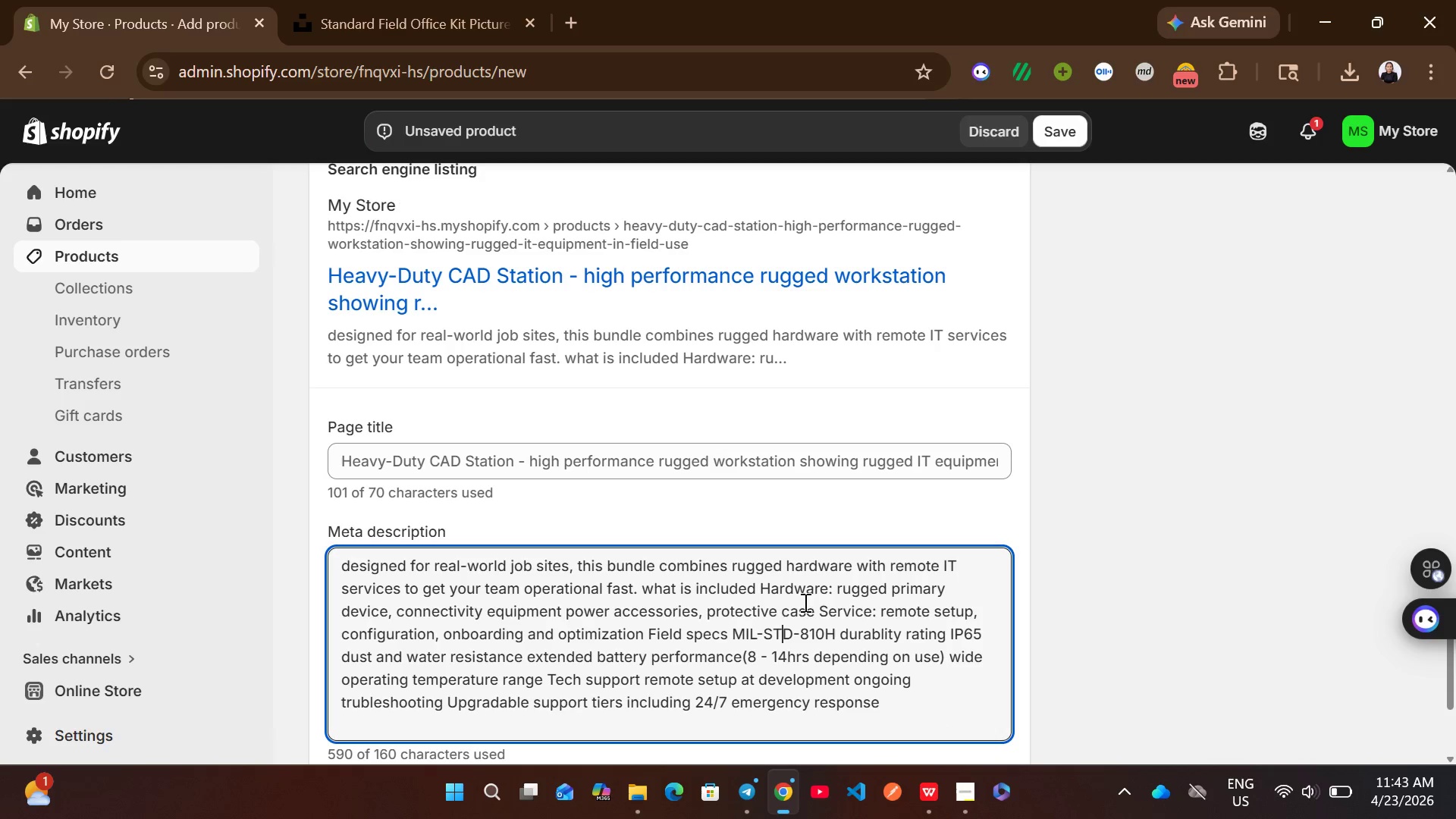 
key(Control+ControlLeft)
 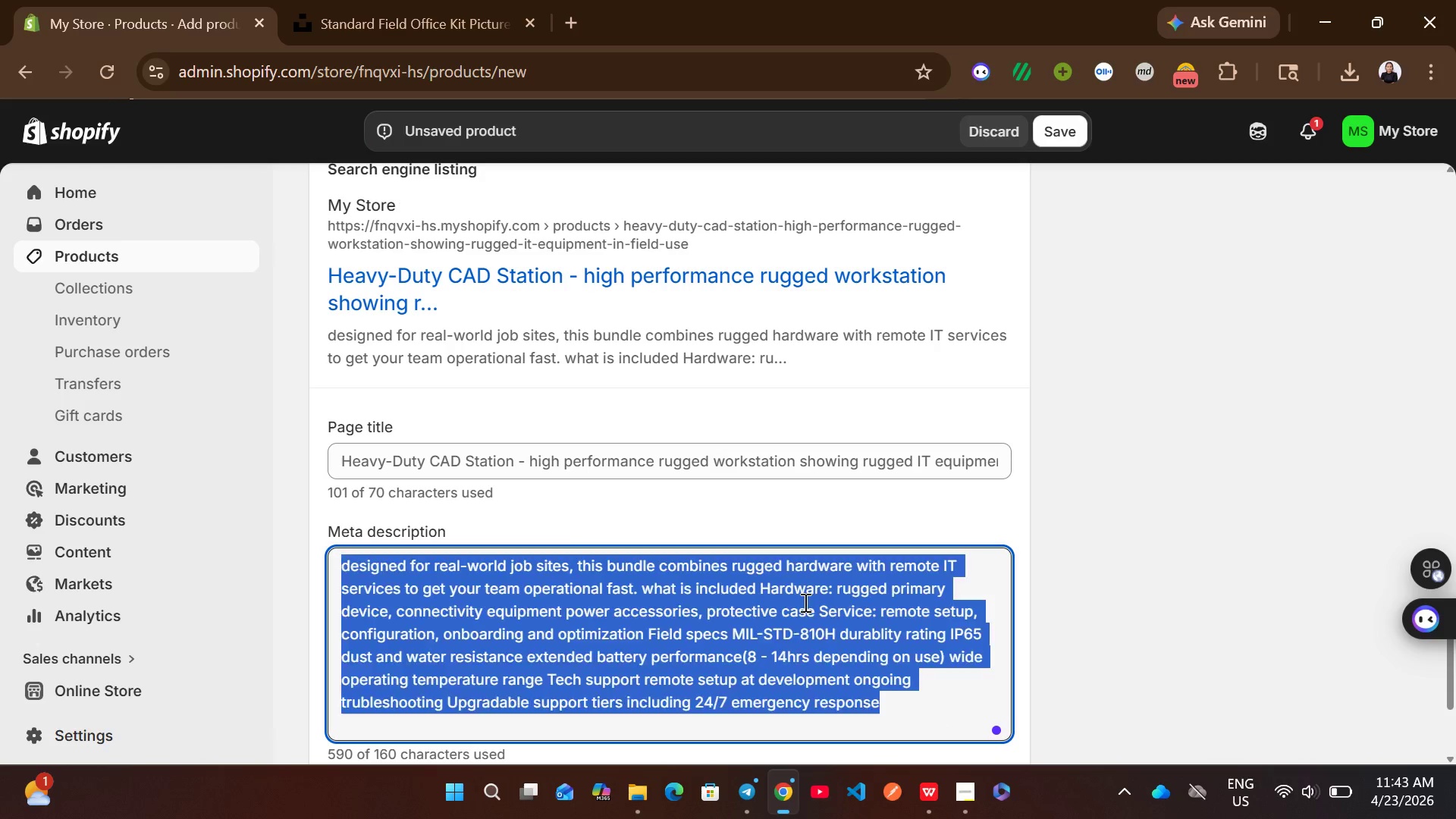 
key(Control+A)
 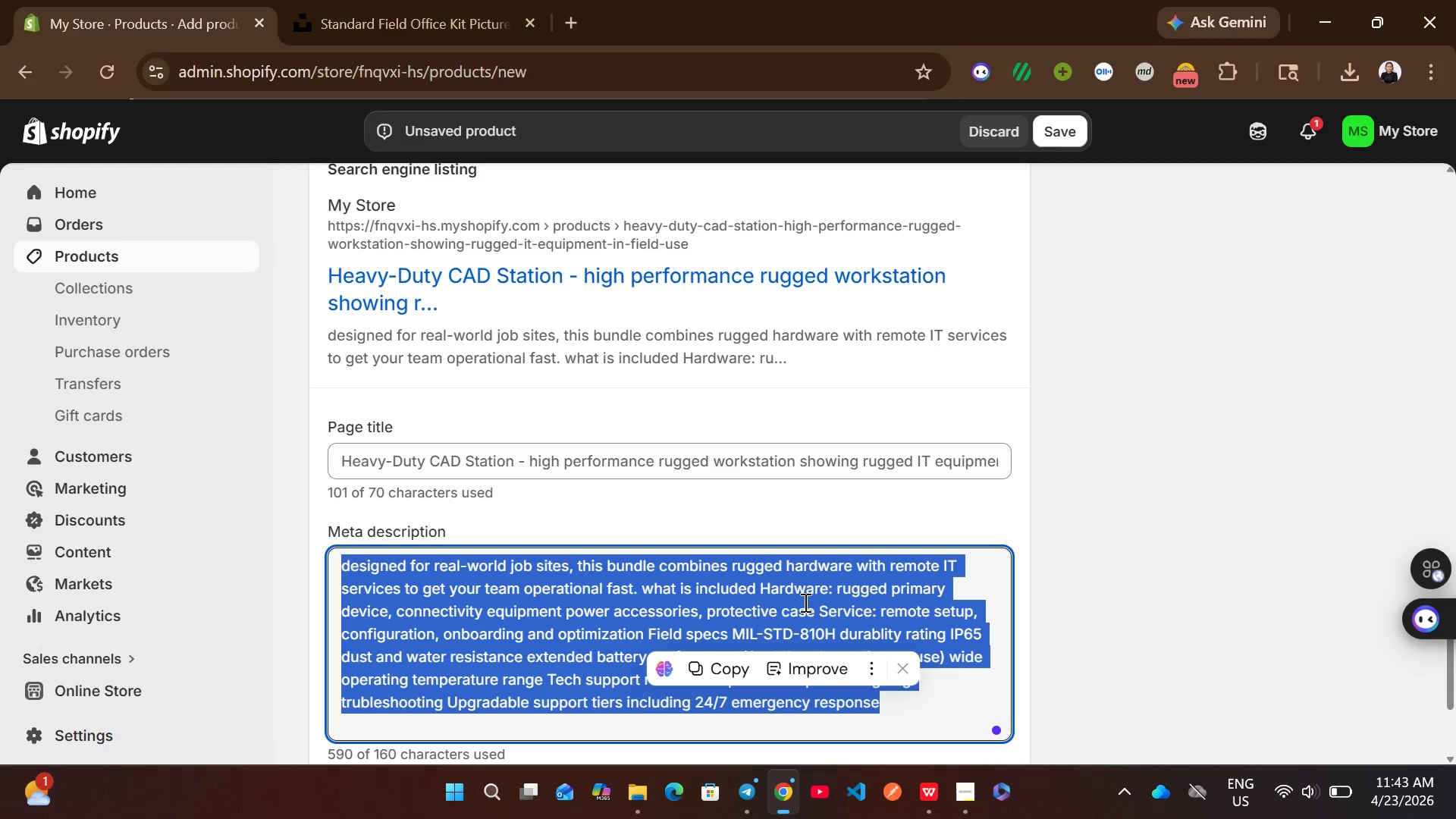 
key(Backspace)
 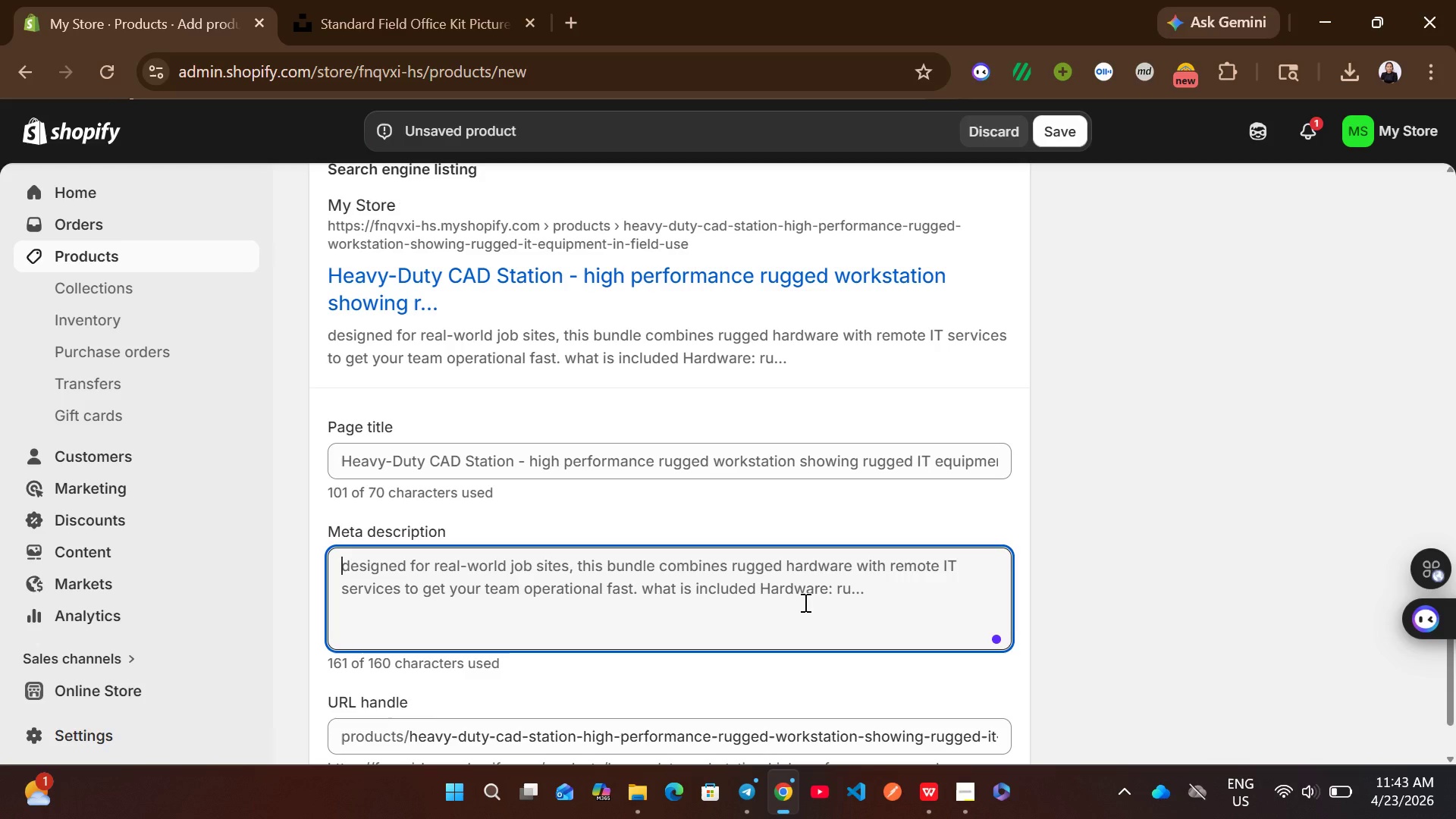 
wait(9.36)
 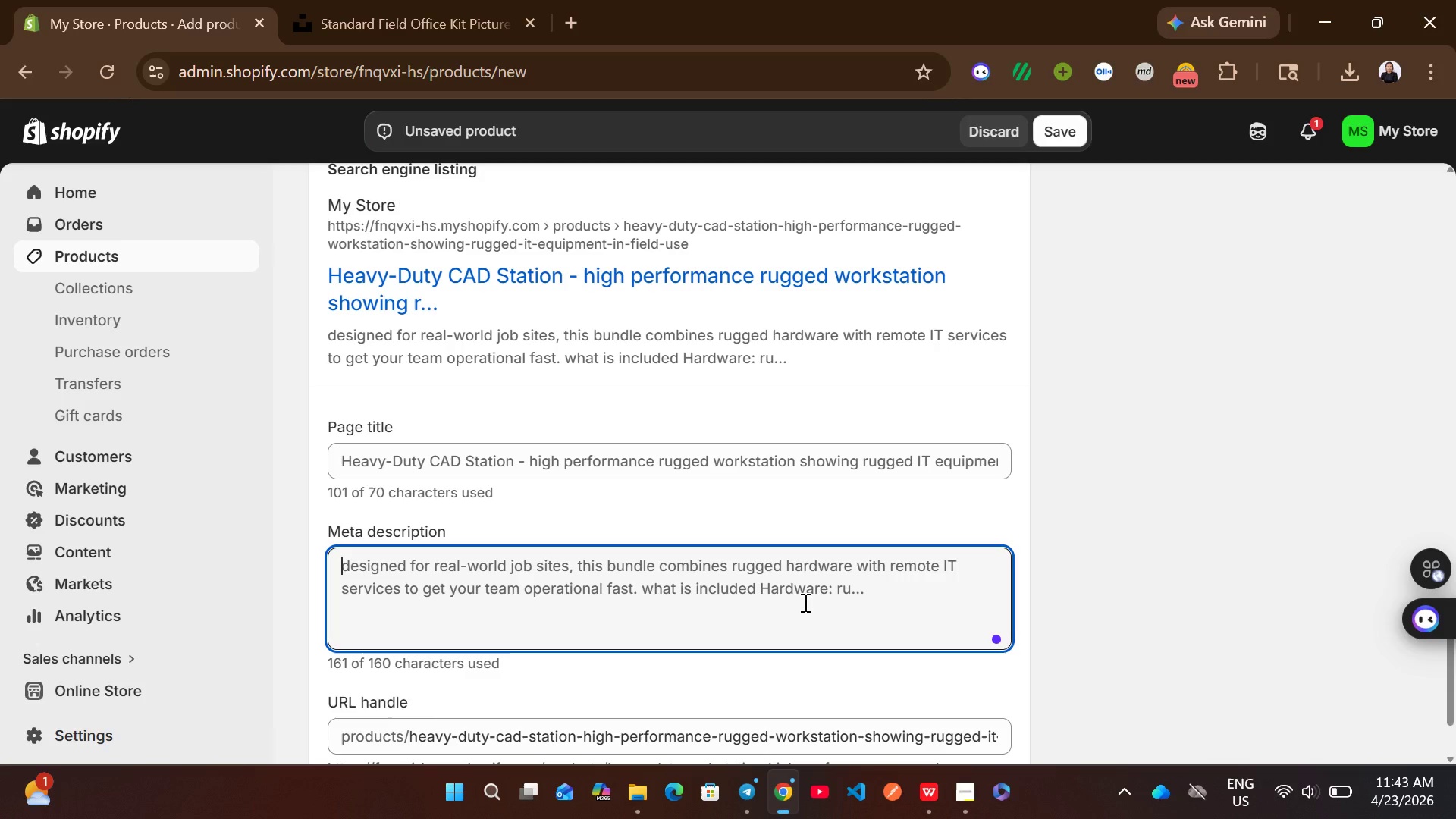 
left_click([661, 464])
 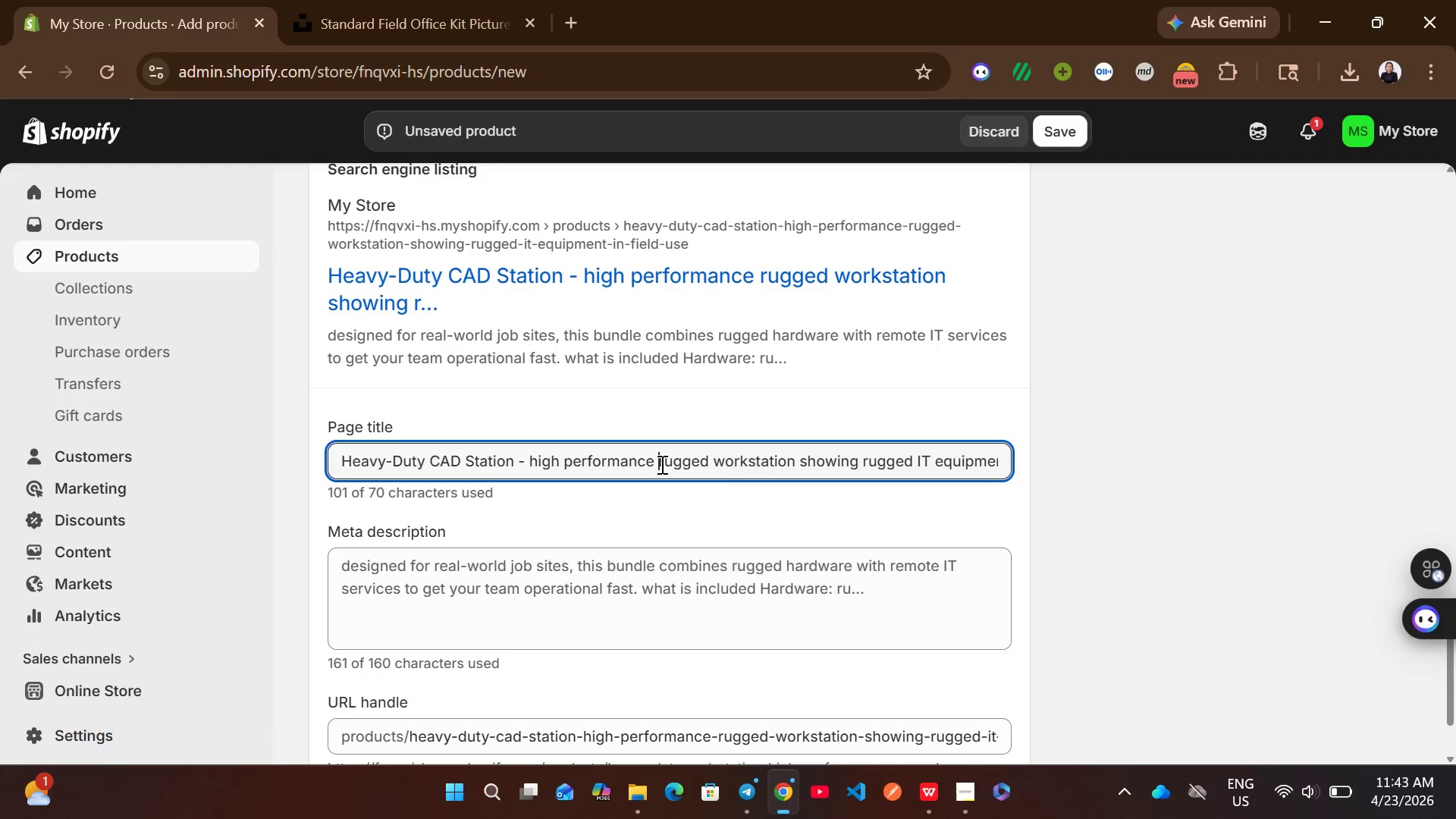 
key(Control+A)
 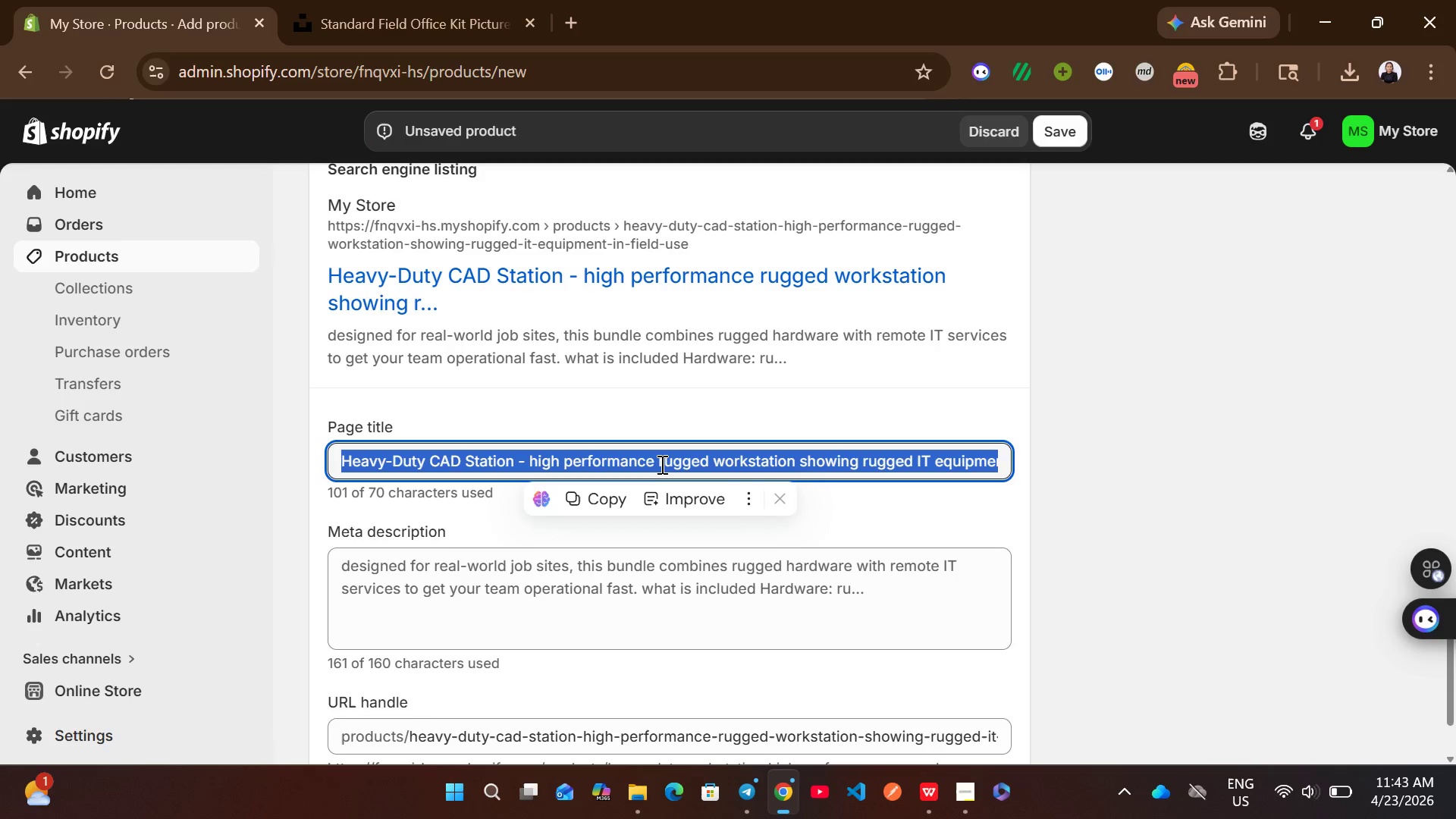 
key(Backspace)
 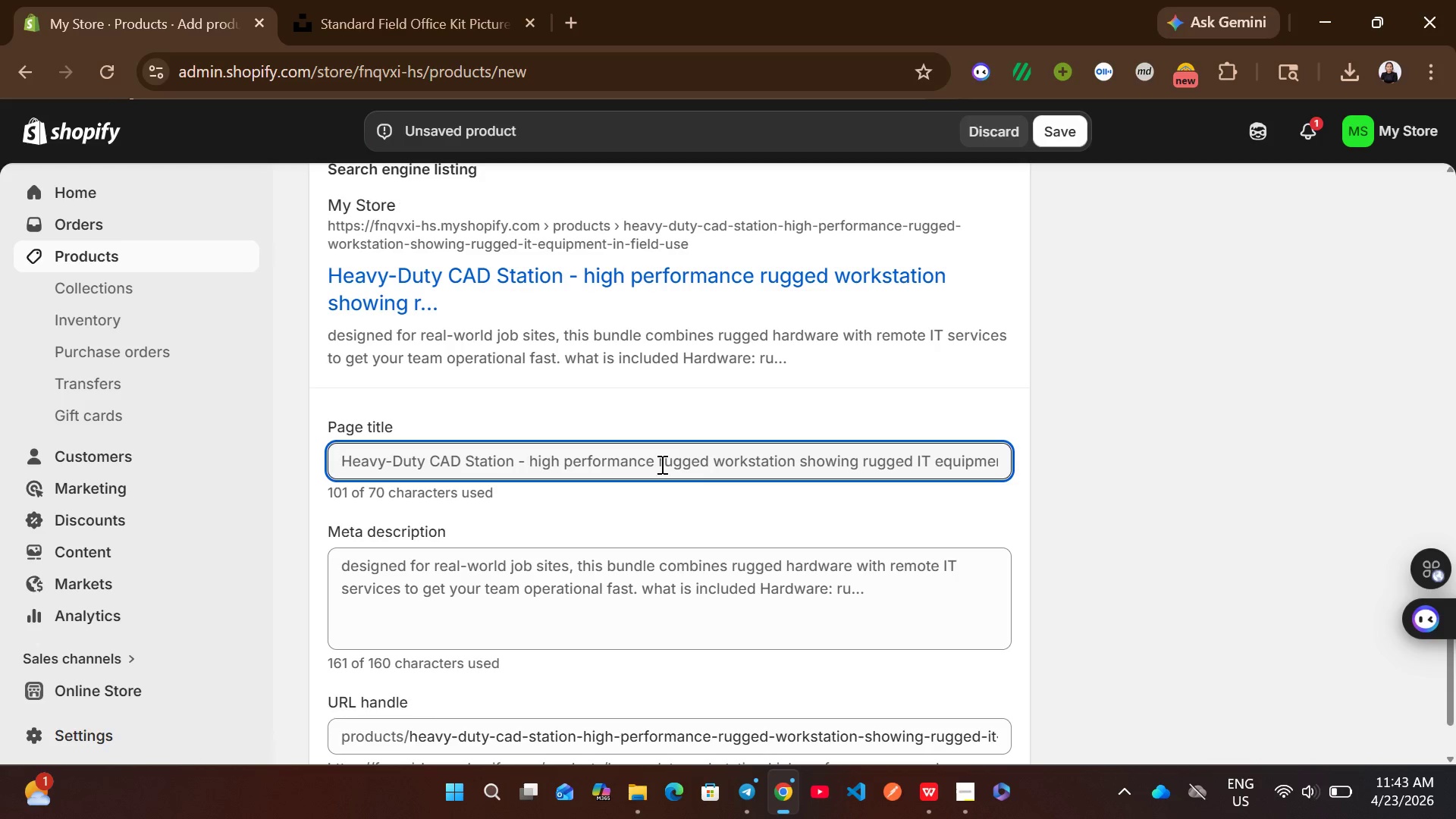 
type(Rugged CAD Workstatiom)
key(Backspace)
type(n | Construction site Laptop)
 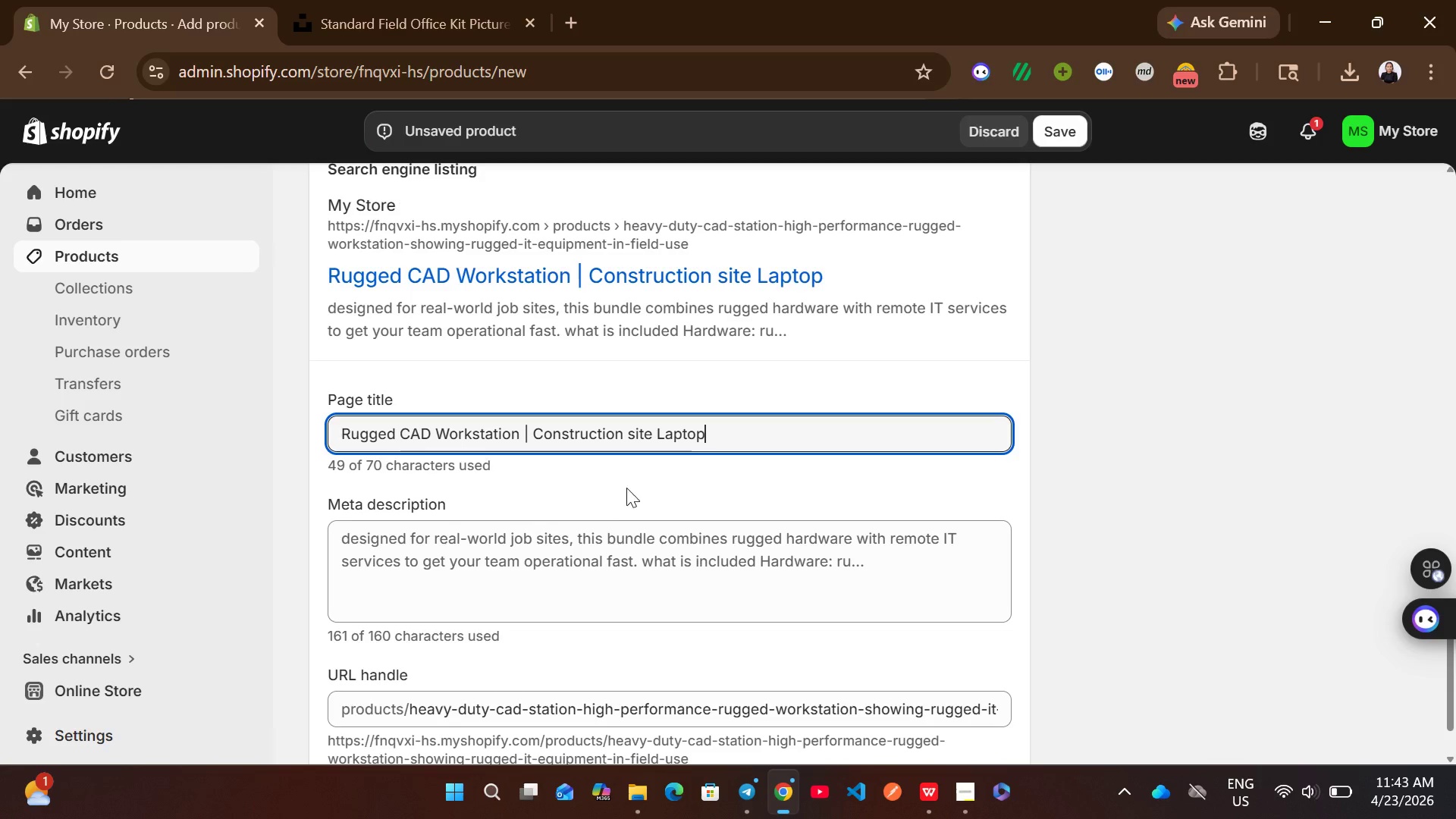 